 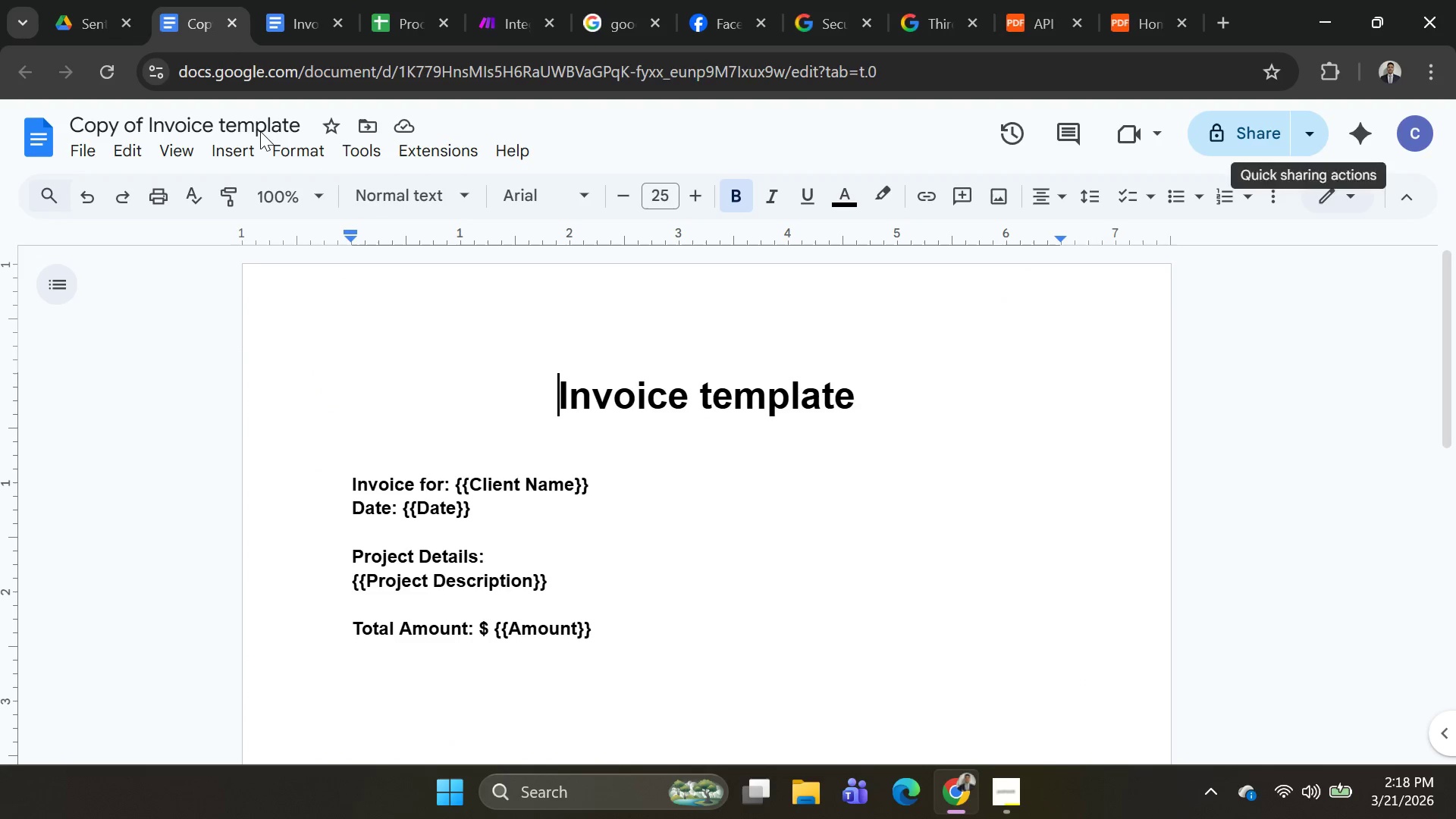 
hold_key(key=ControlLeft, duration=0.61)
left_click([260, 131])
 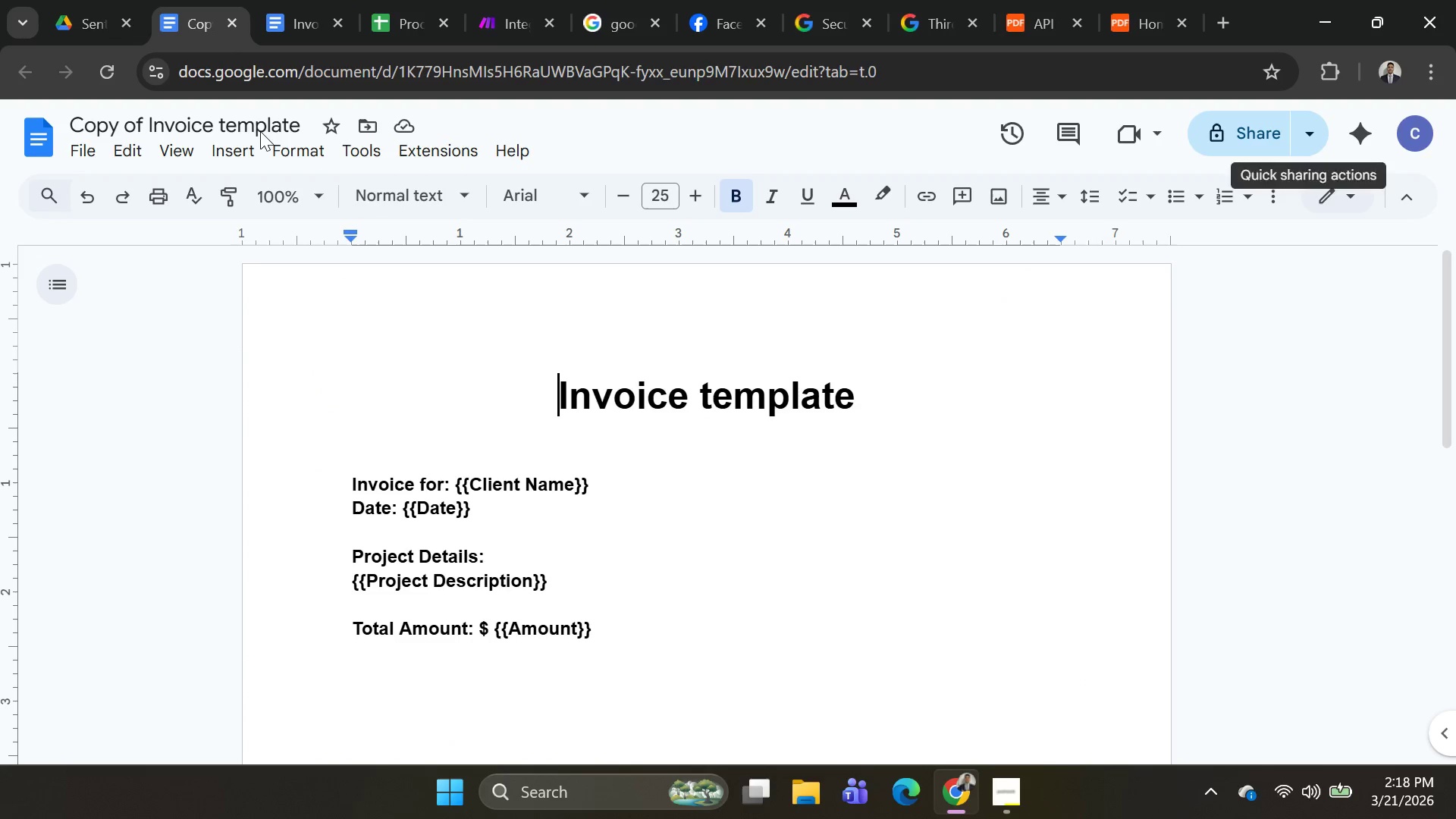 
double_click([254, 121])
 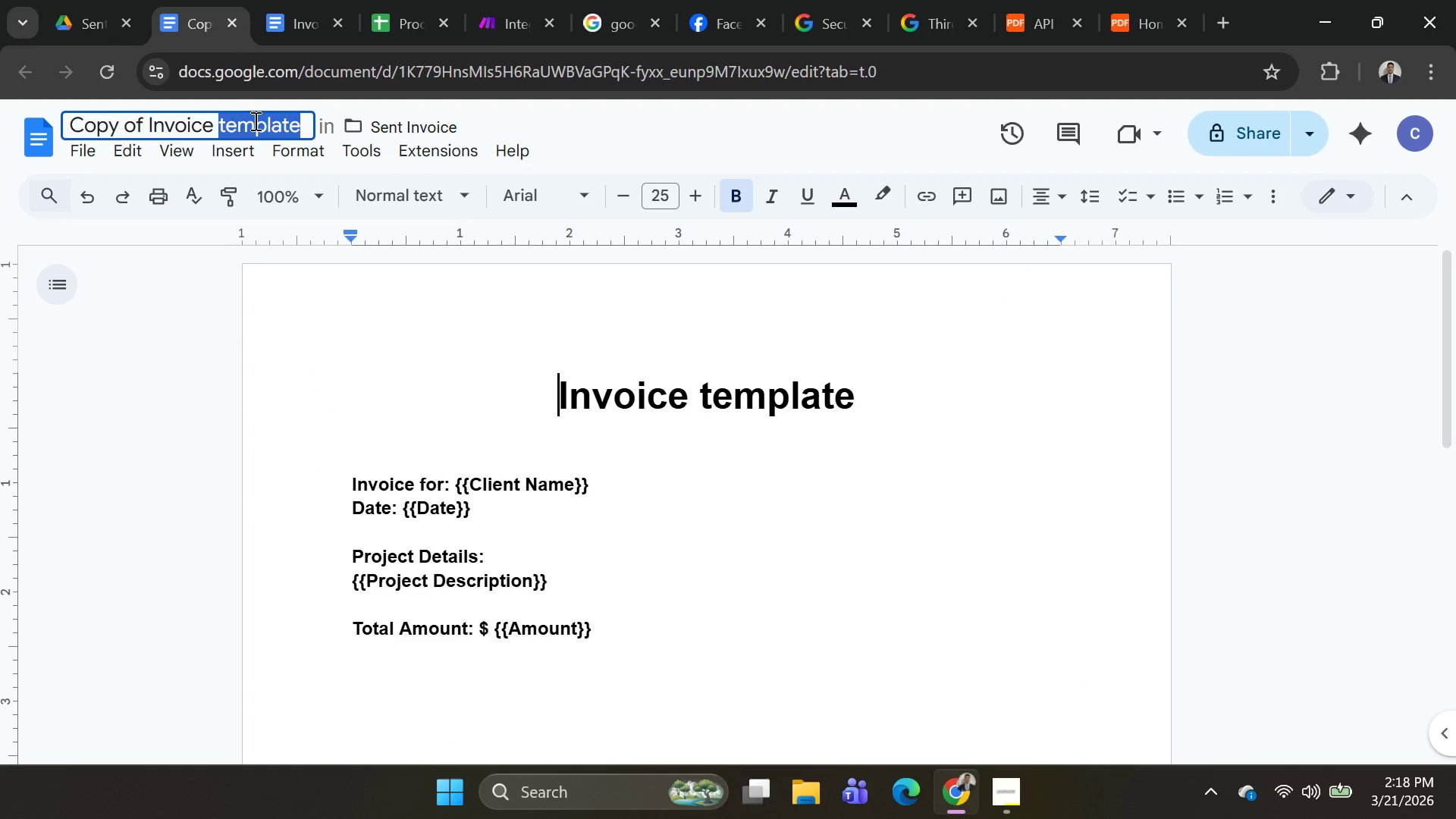 
key(Control+A)
 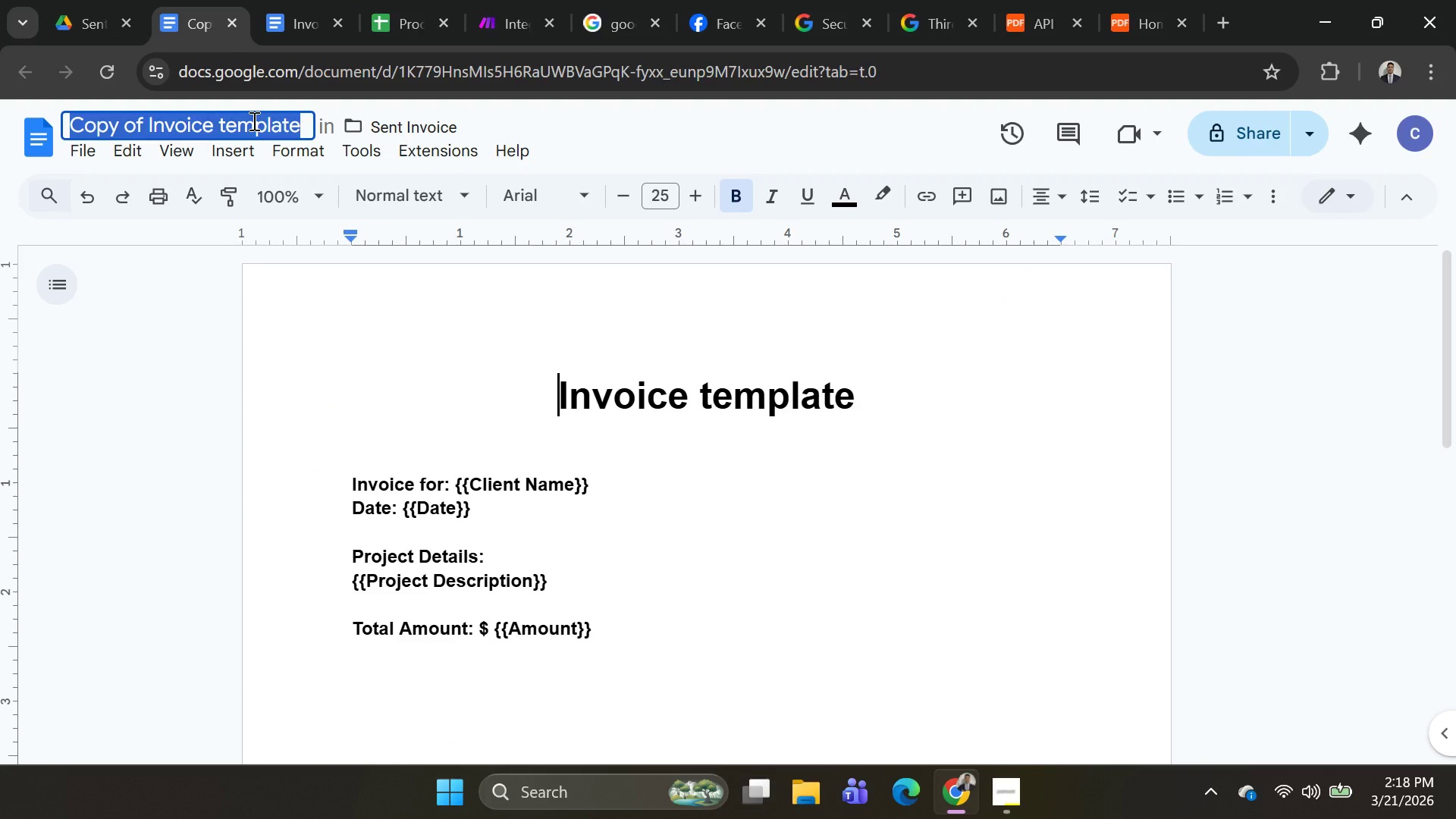 
key(Control+C)
 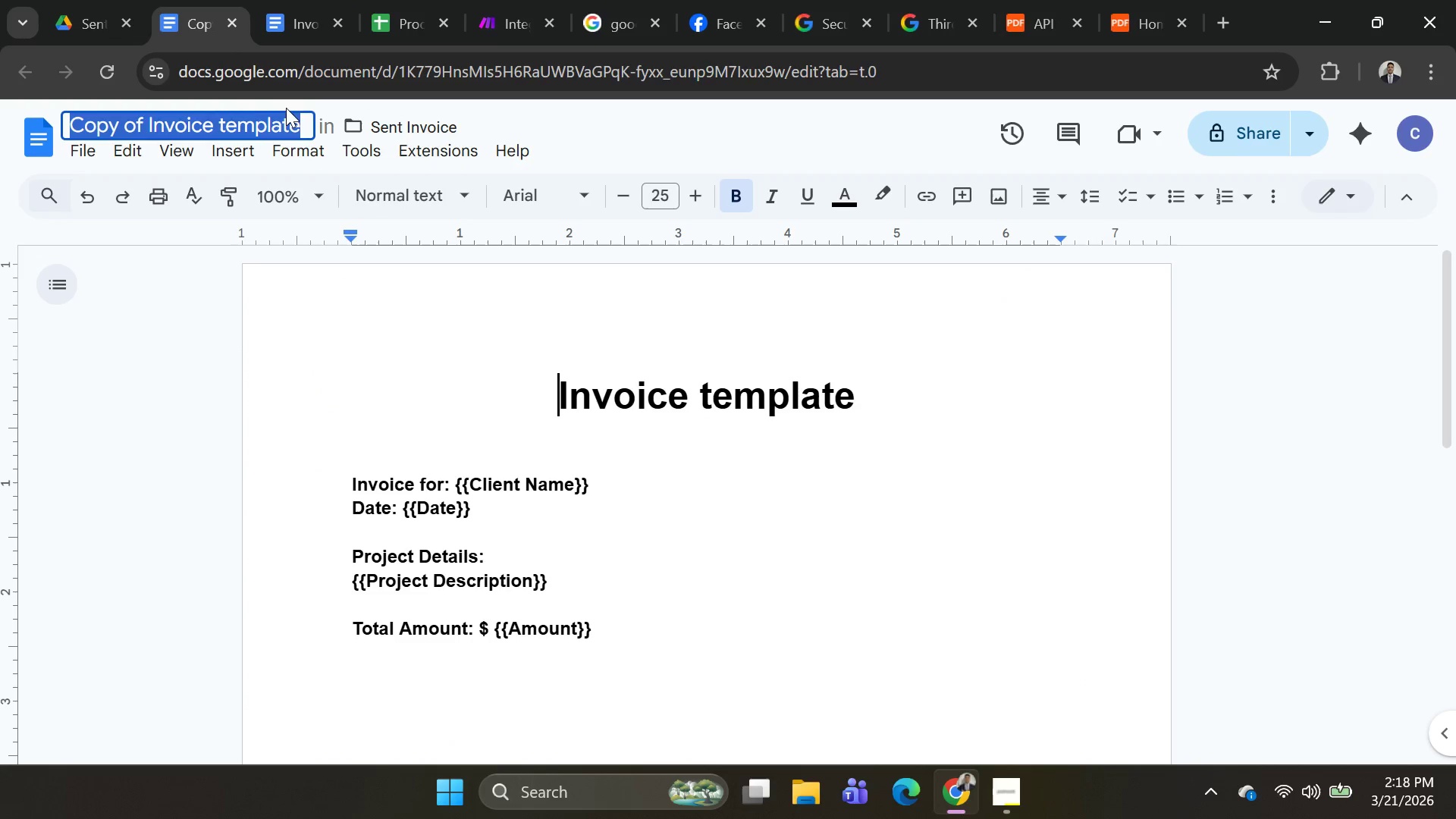 
key(Alt+AltLeft)
 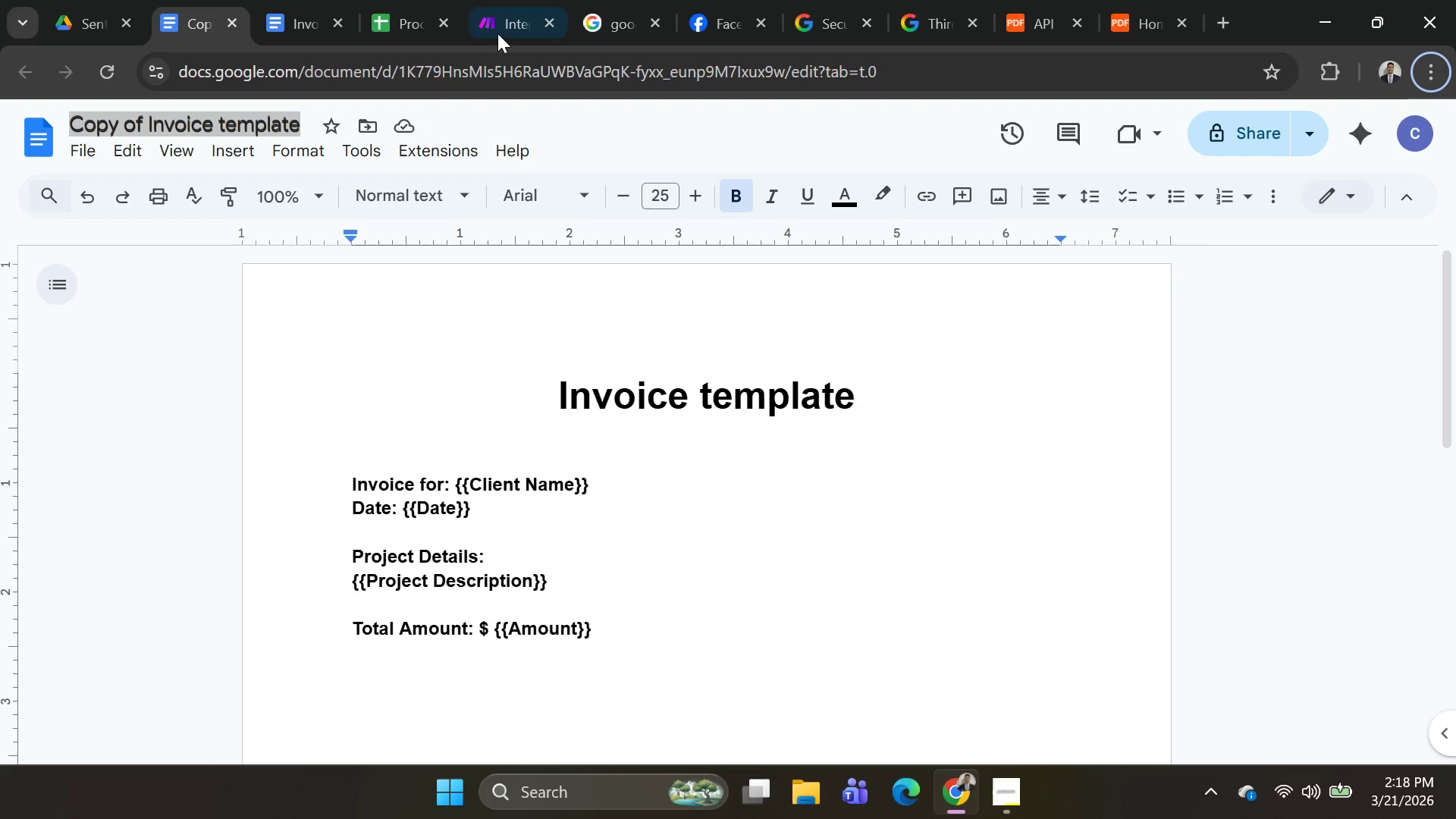 
left_click([497, 20])
 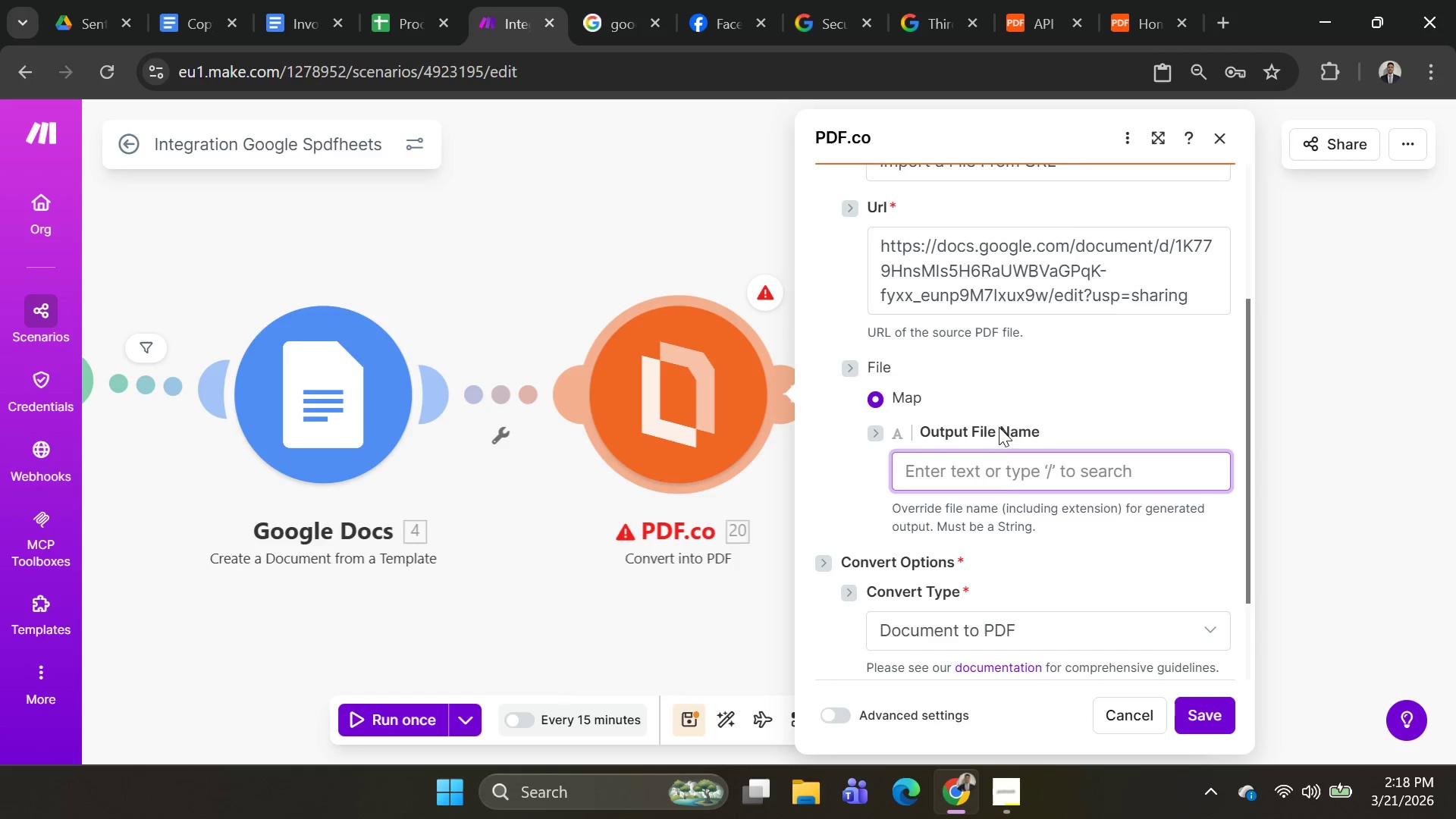 
key(Control+V)
 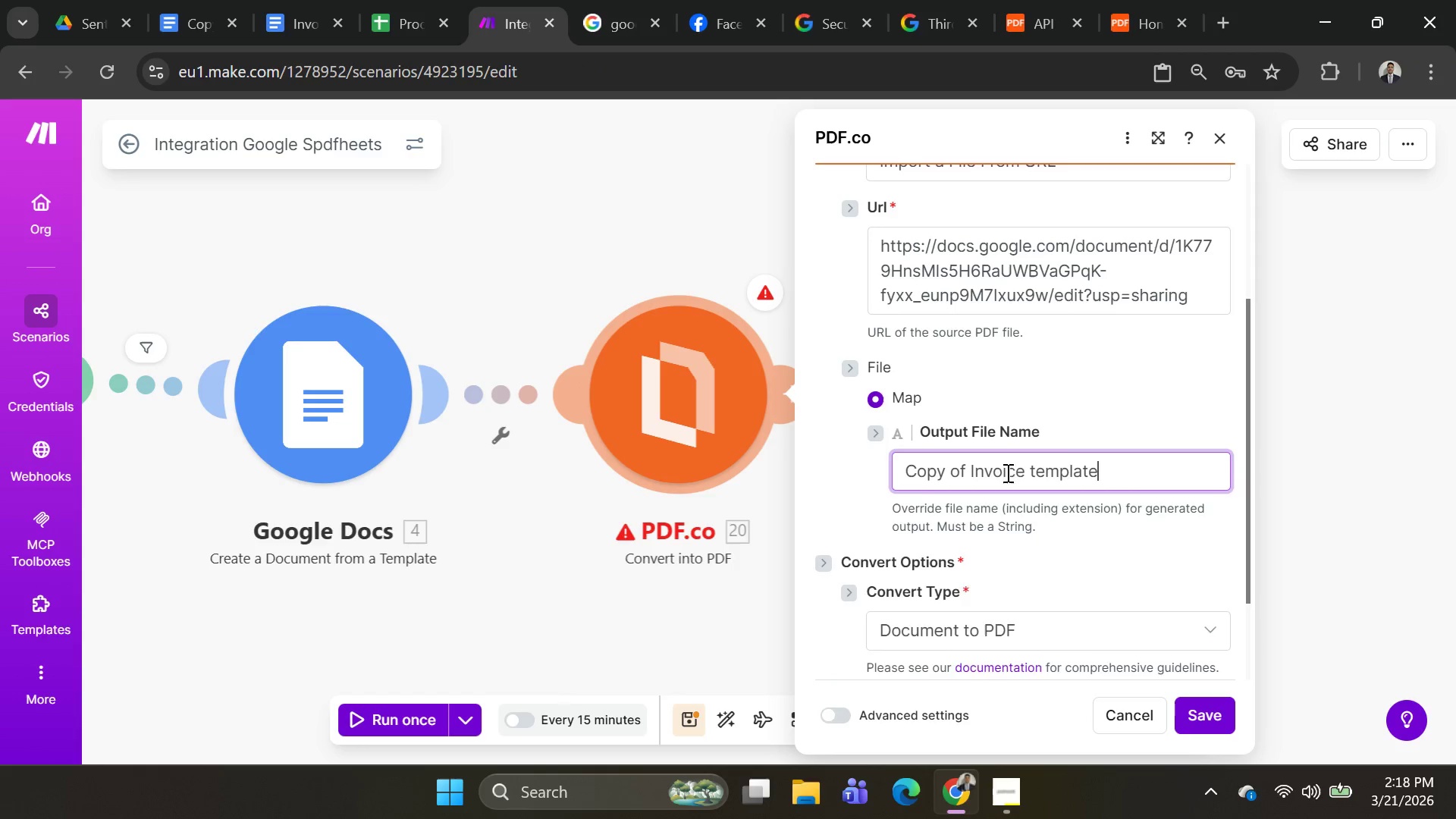 
scroll: coordinate [1016, 479], scroll_direction: down, amount: 5.0
 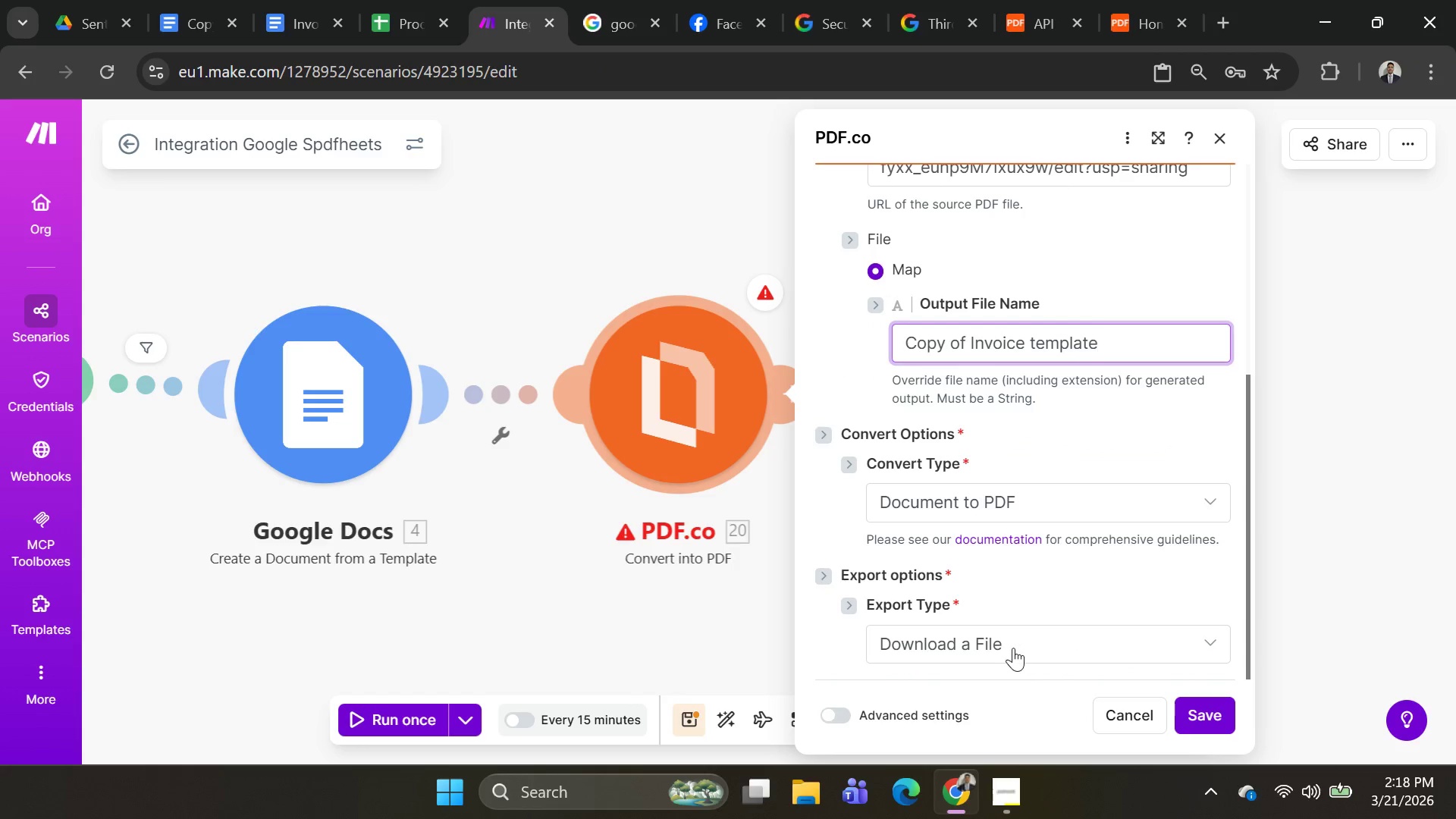 
left_click([1009, 647])
 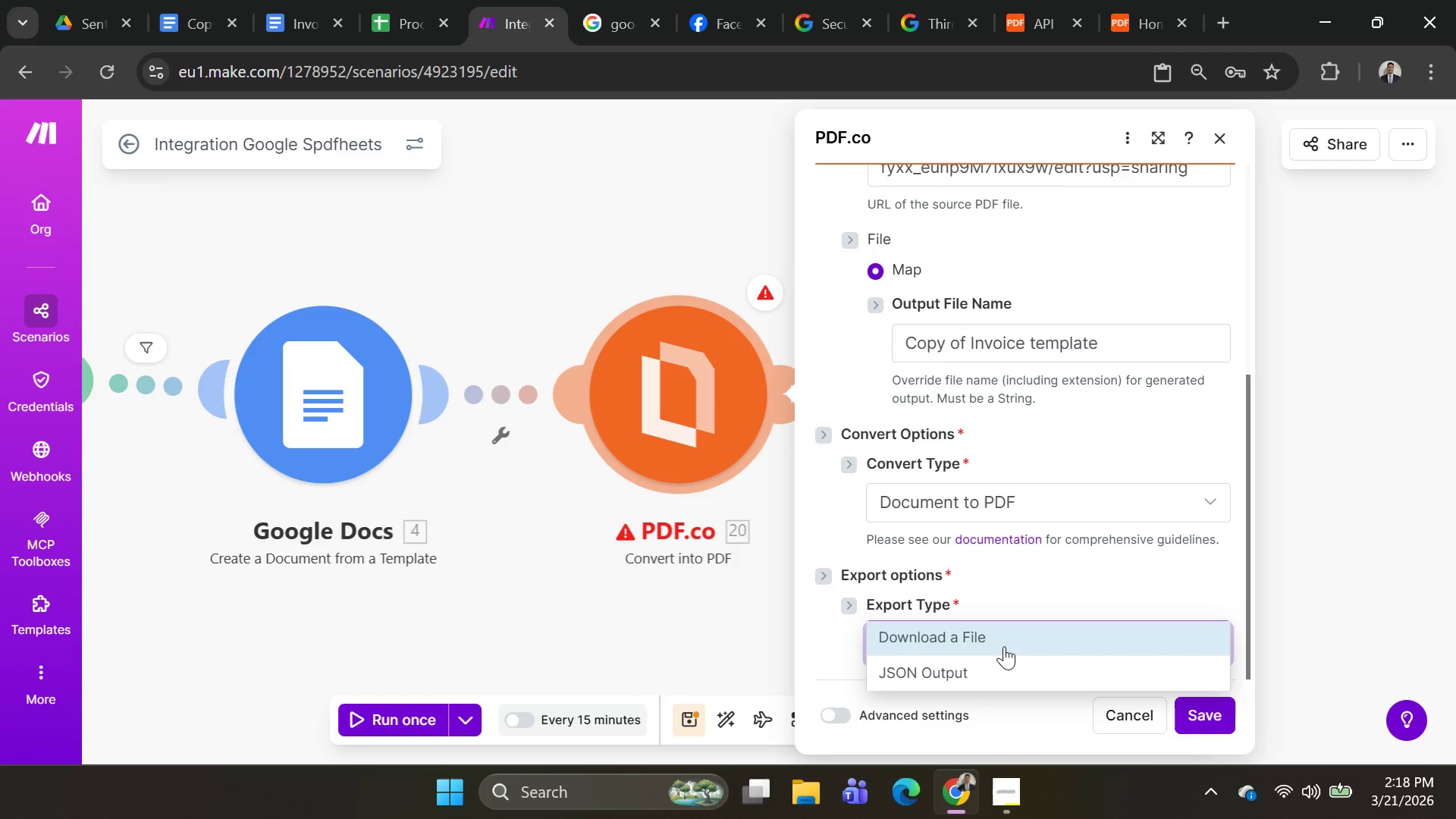 
left_click([1004, 646])
 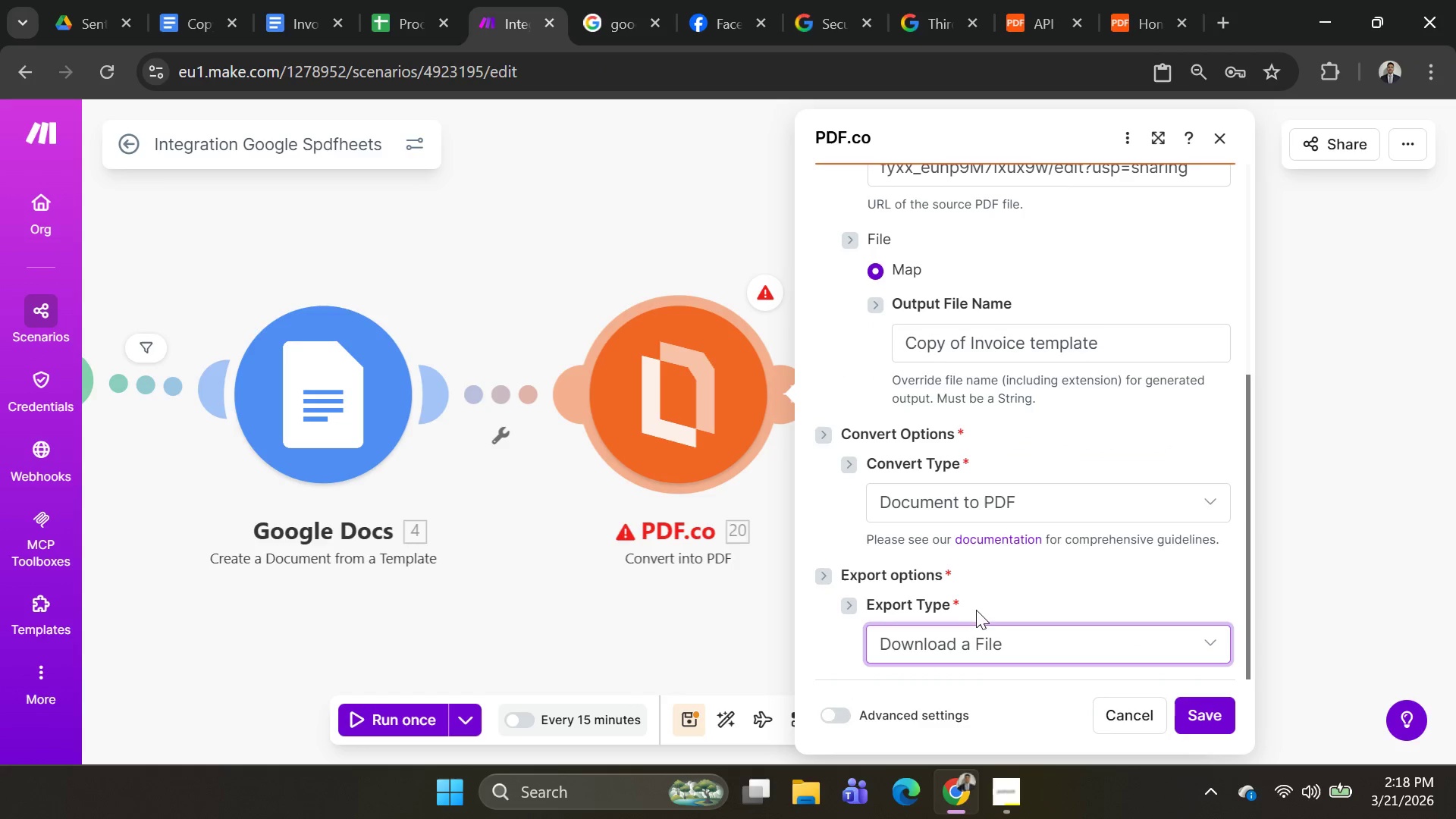 
left_click([977, 632])
 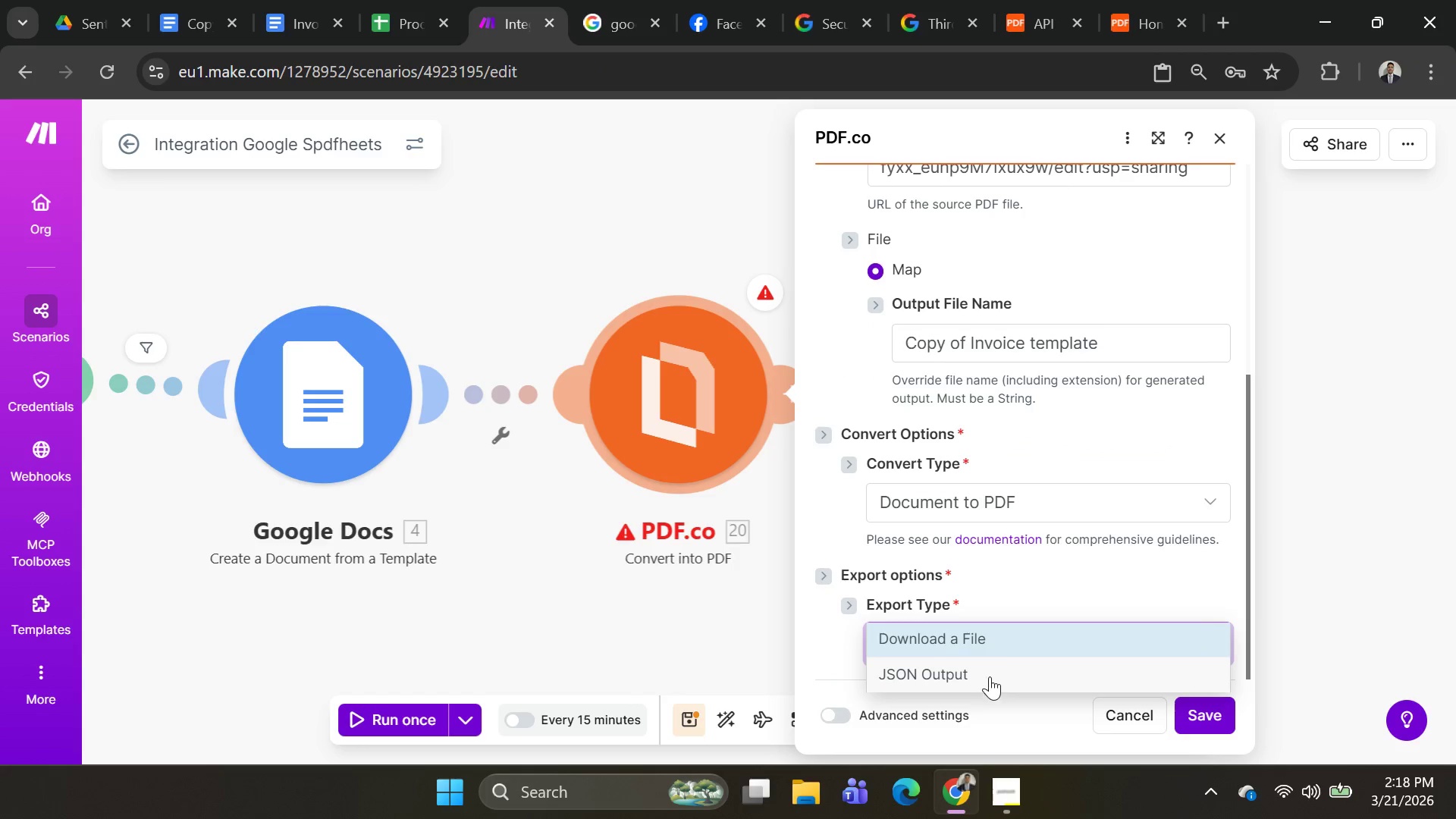 
left_click([996, 639])
 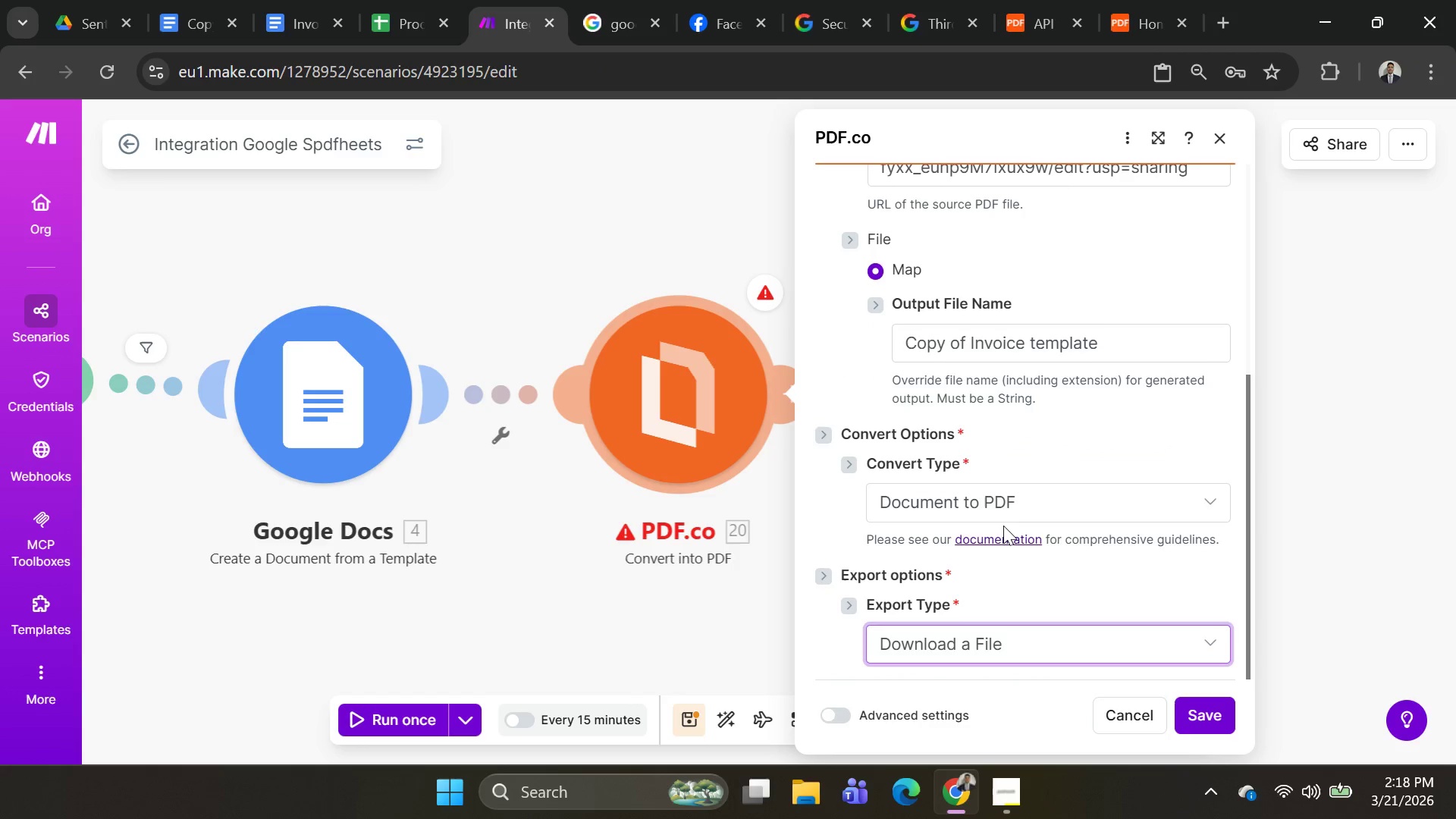 
left_click([1006, 502])
 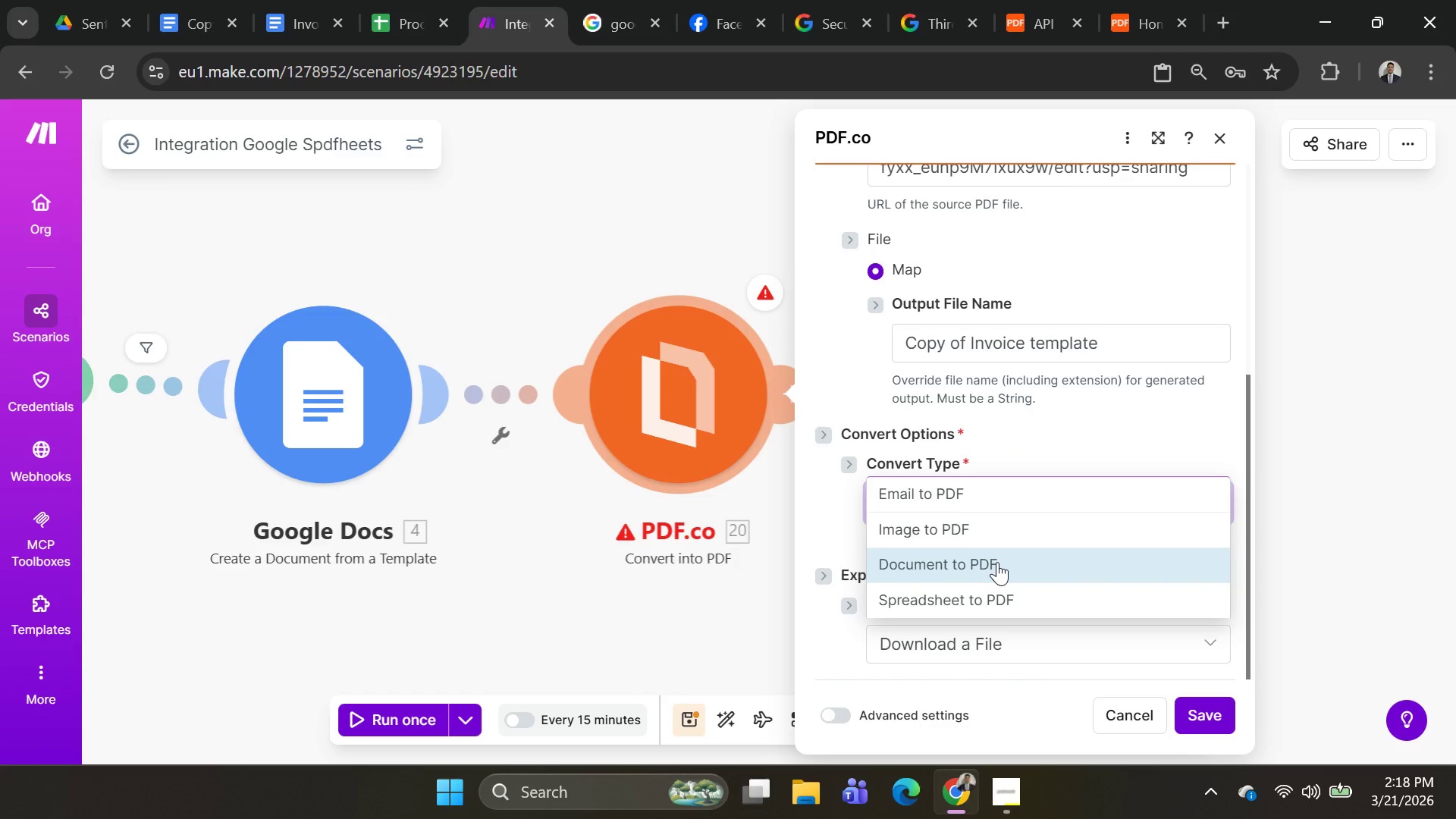 
left_click([997, 562])
 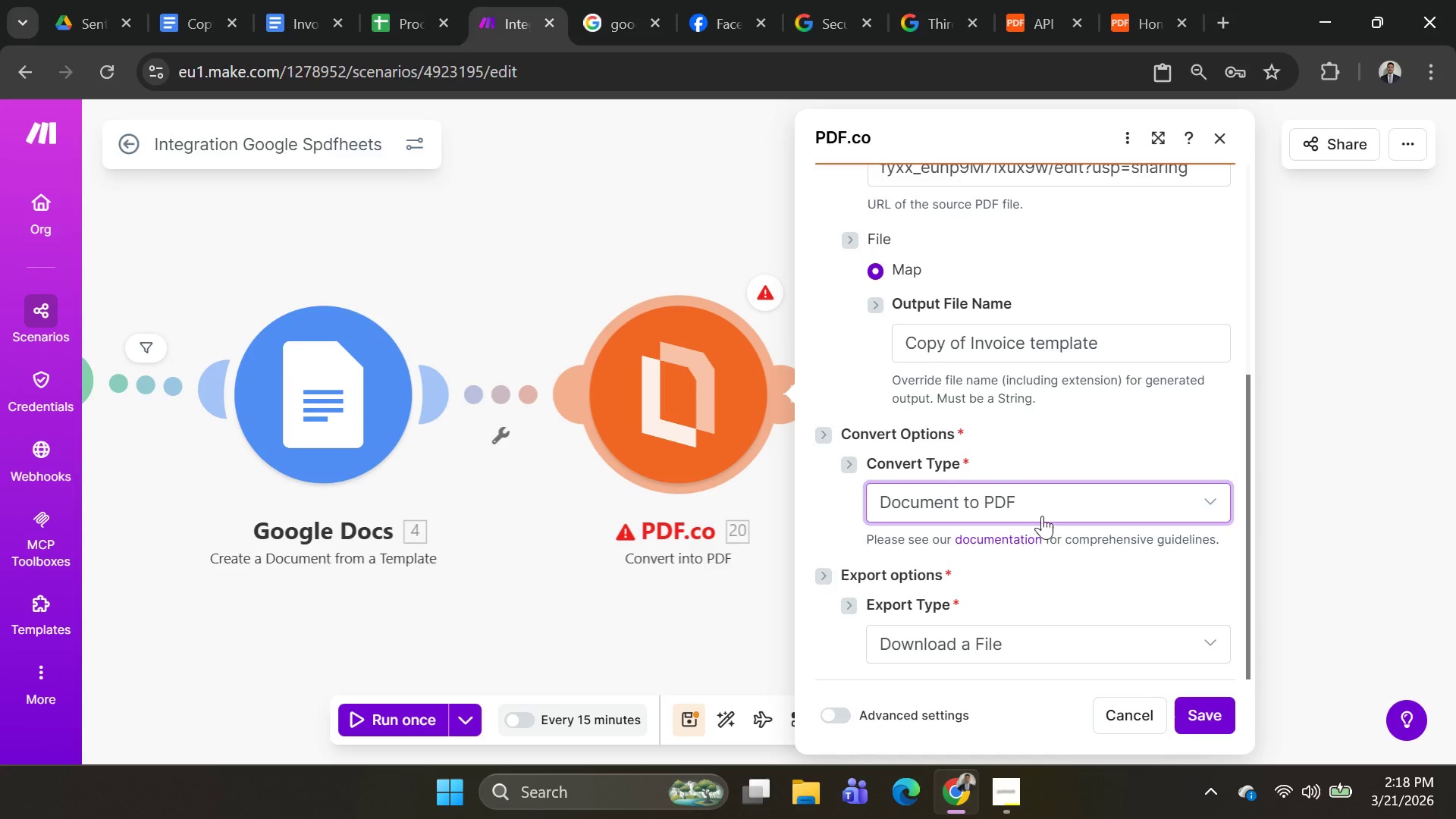 
scroll: coordinate [1045, 501], scroll_direction: up, amount: 4.0
 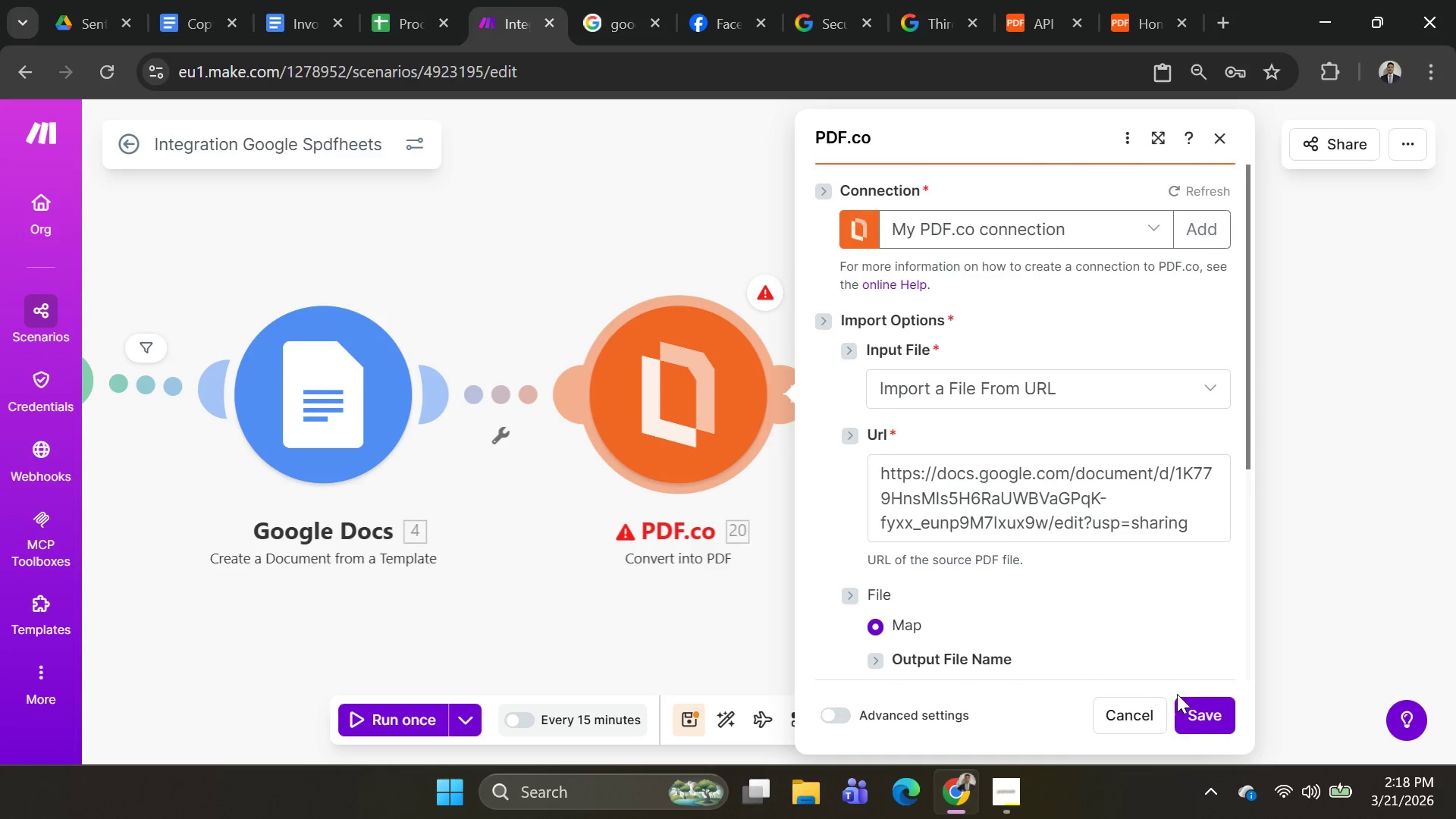 
left_click([1198, 707])
 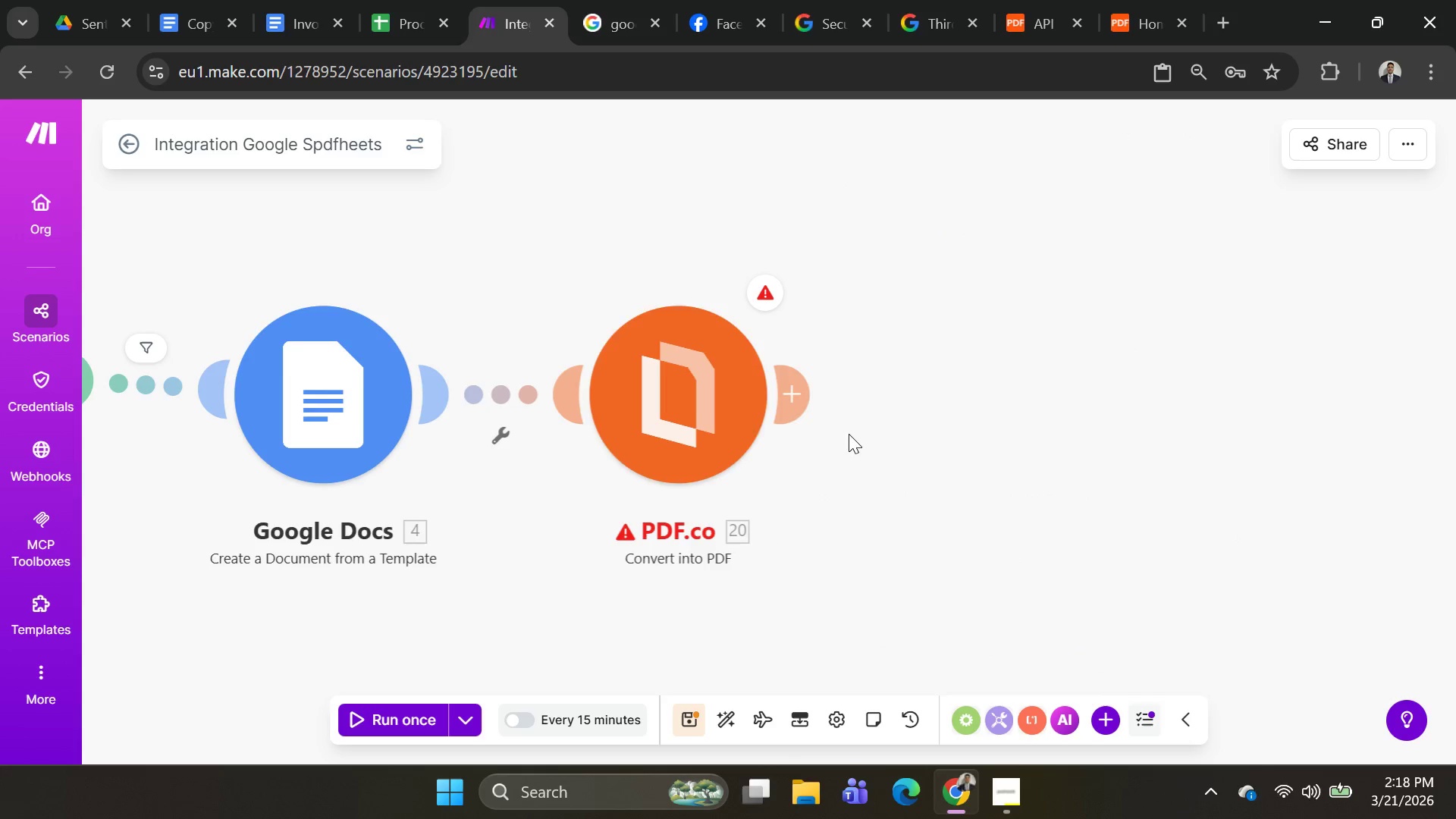 
right_click([706, 385])
 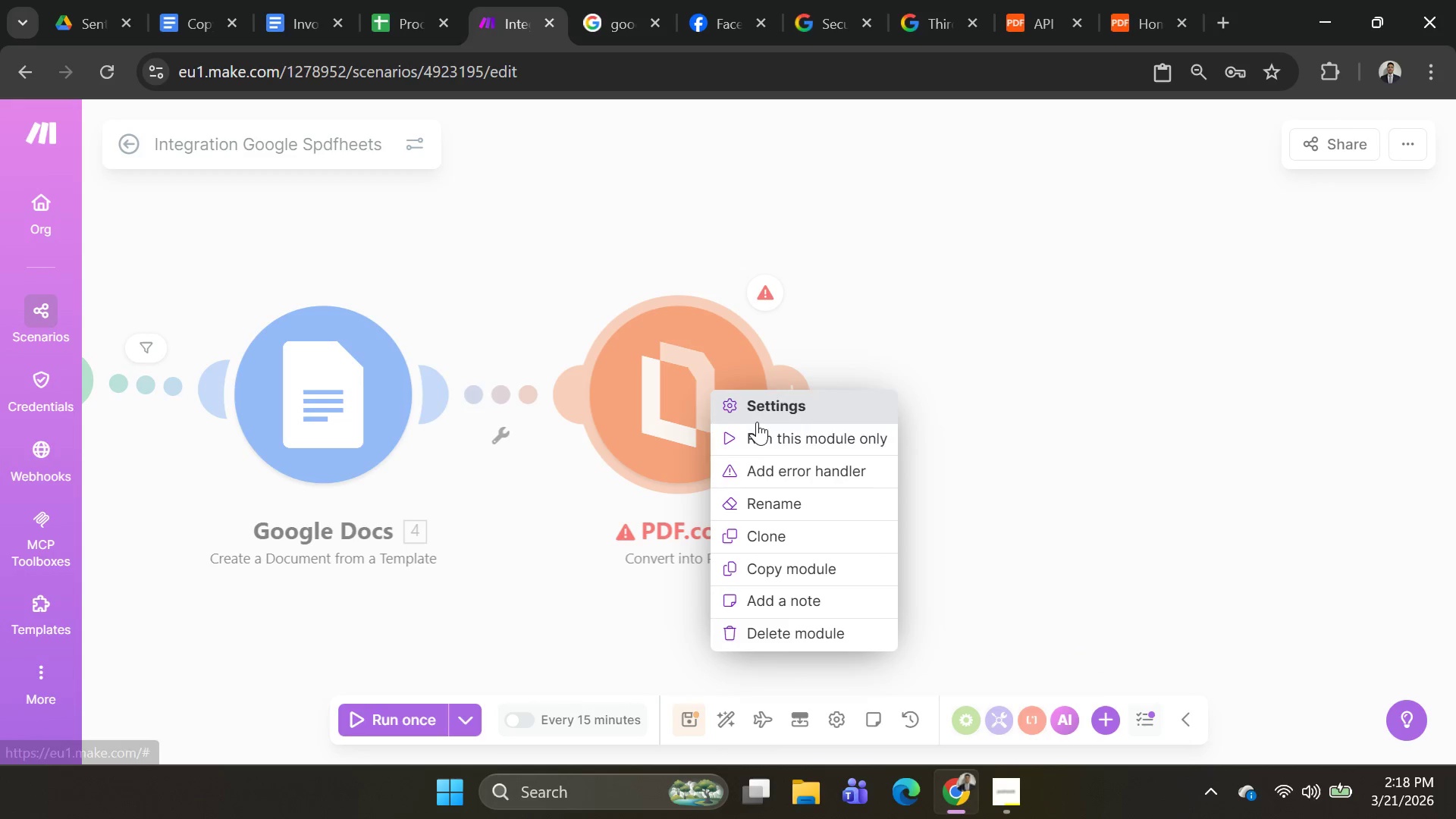 
left_click([765, 441])
 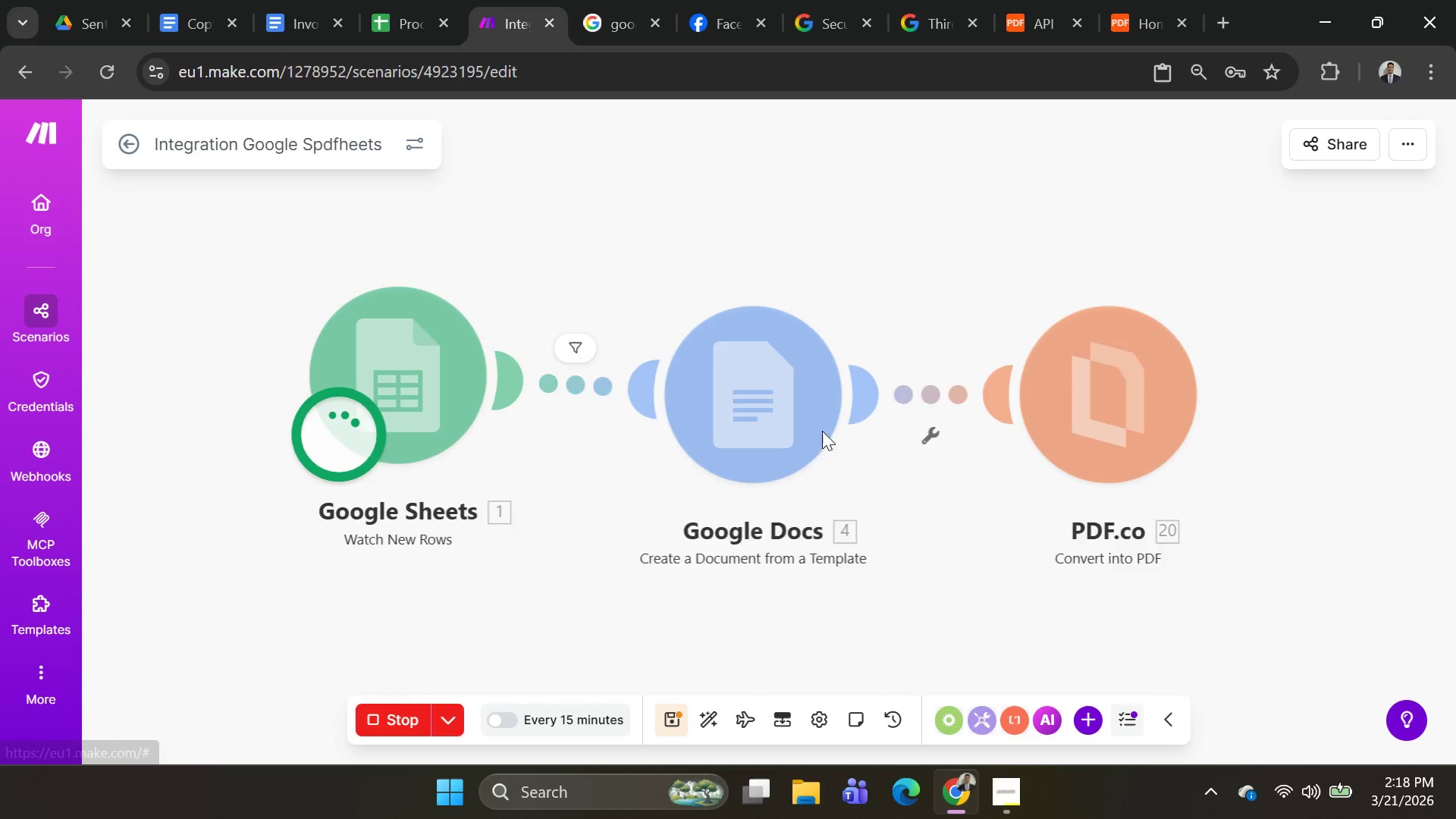 
mouse_move([1046, 378])
 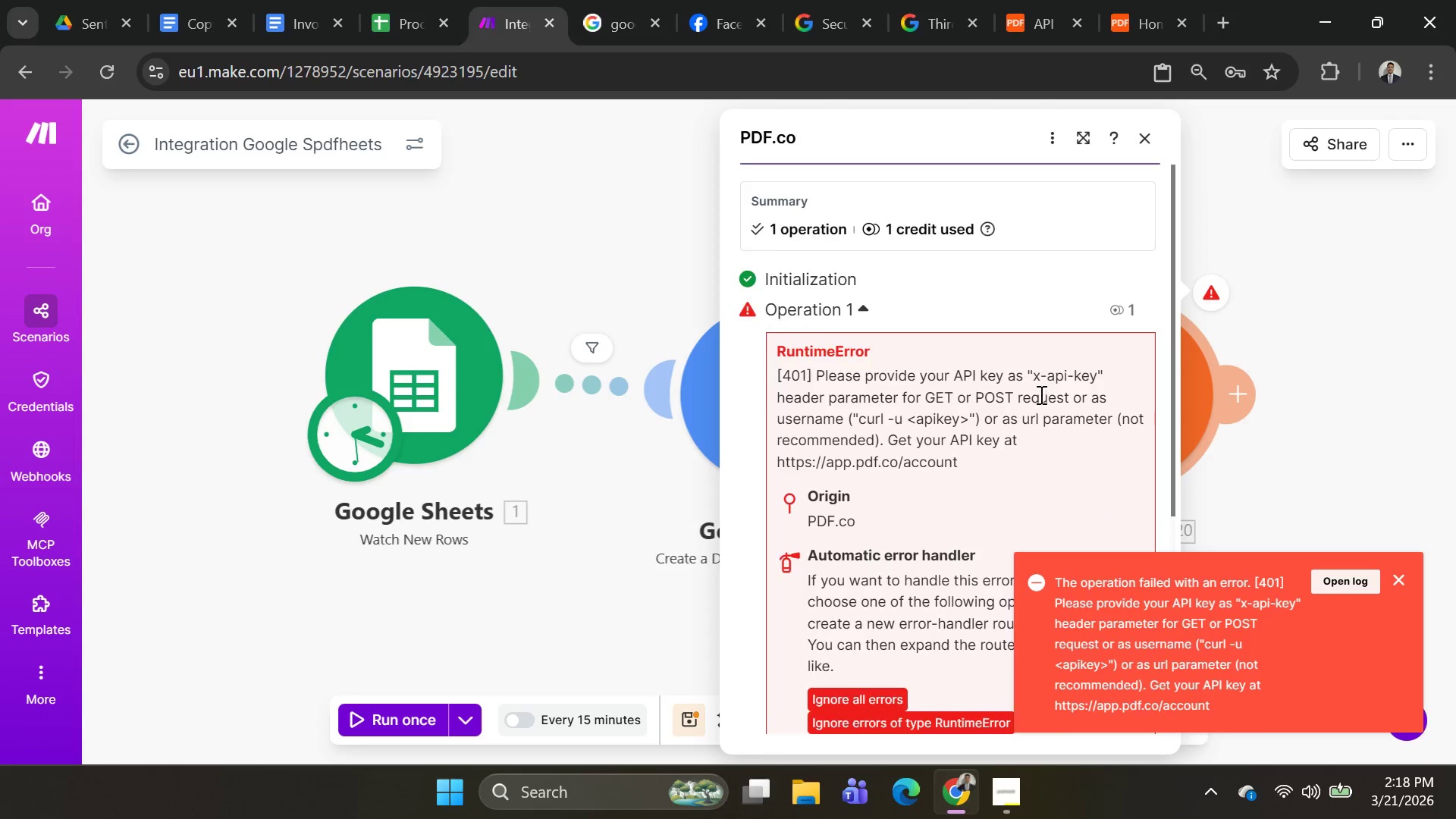 
scroll: coordinate [1033, 414], scroll_direction: down, amount: 7.0
 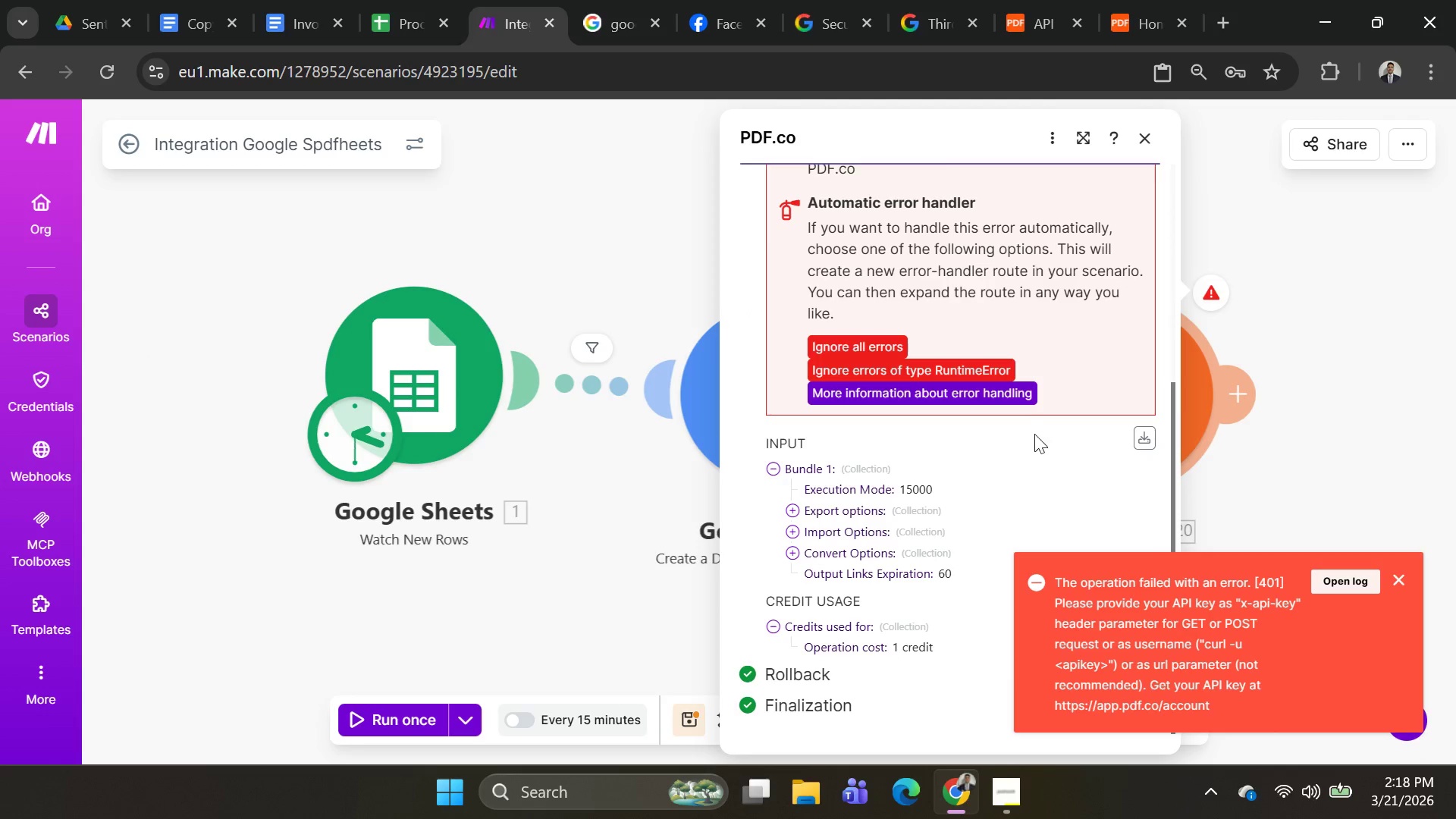 
scroll: coordinate [1030, 436], scroll_direction: up, amount: 2.0
 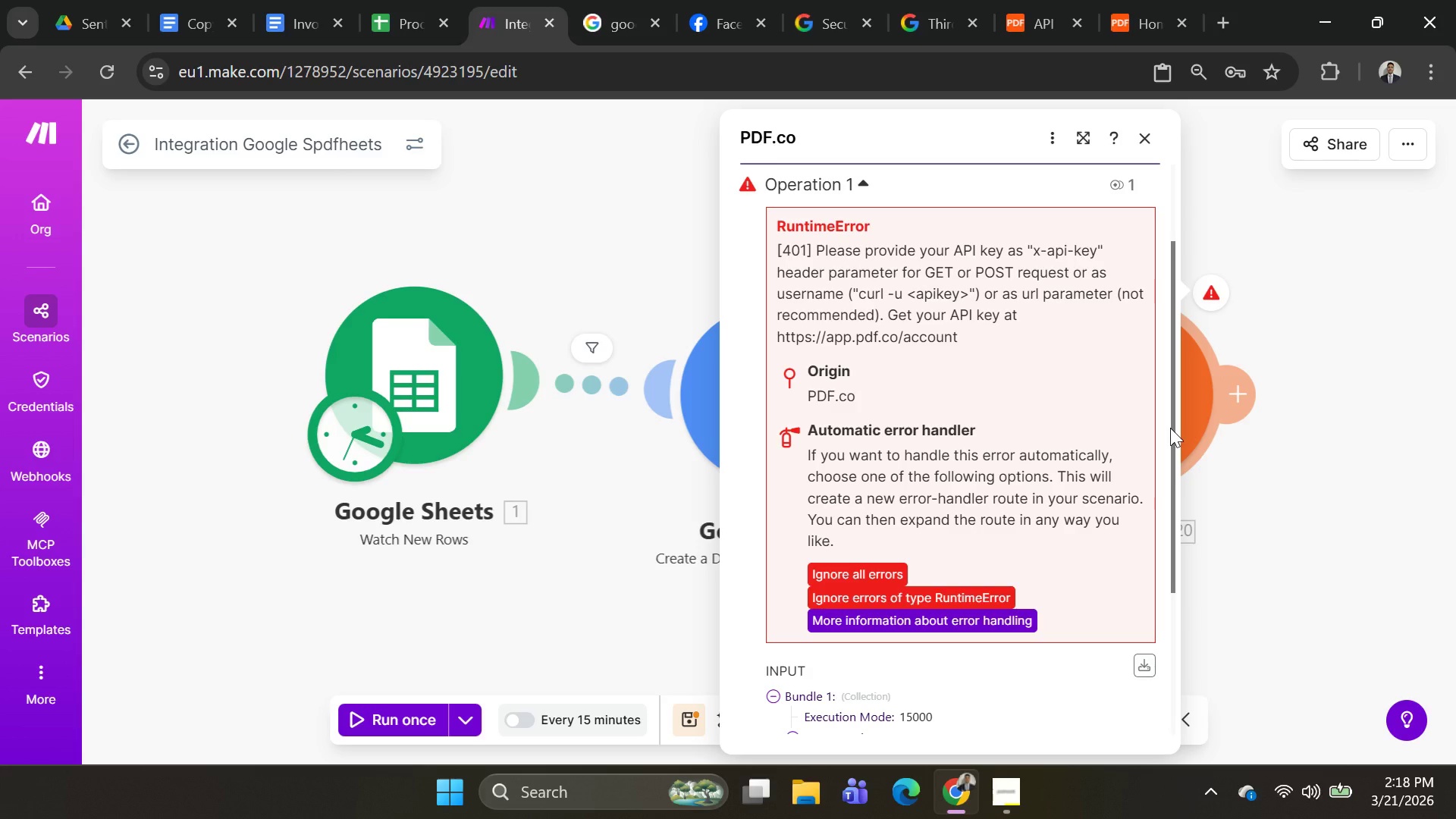 
left_click([1170, 428])
 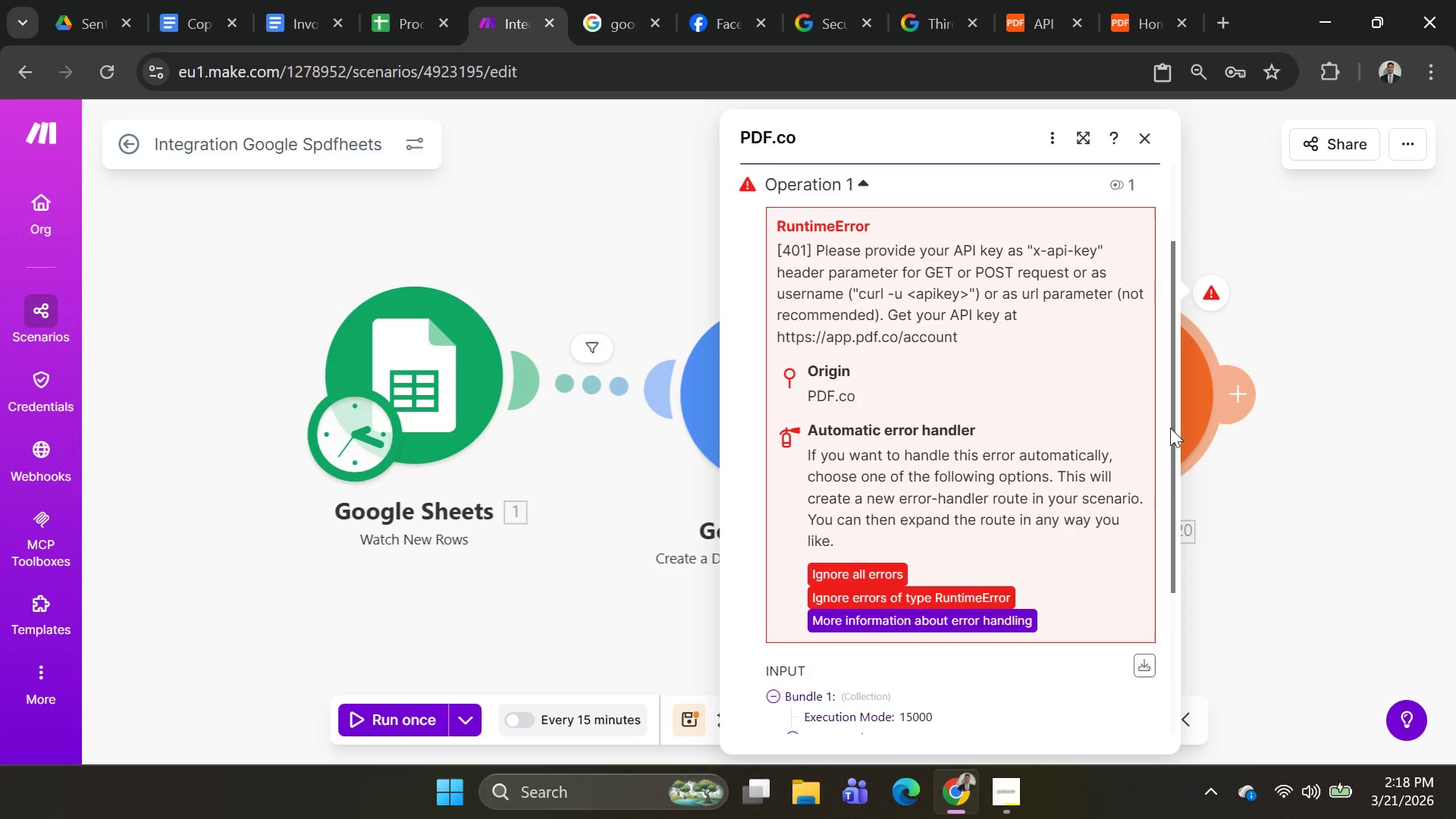 
mouse_move([1156, 425])
 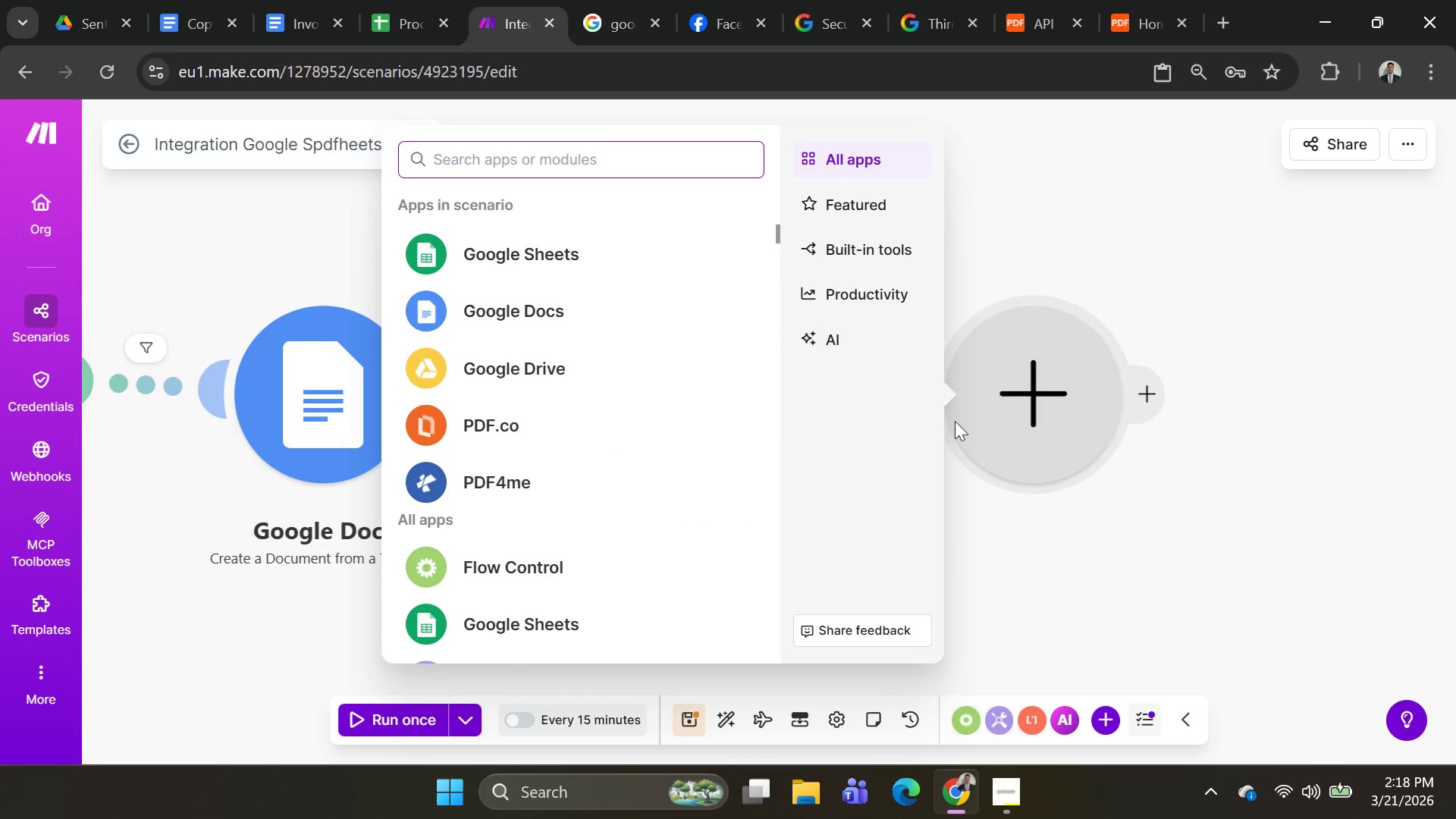 
left_click_drag(start_coordinate=[1081, 576], to_coordinate=[1084, 576])
 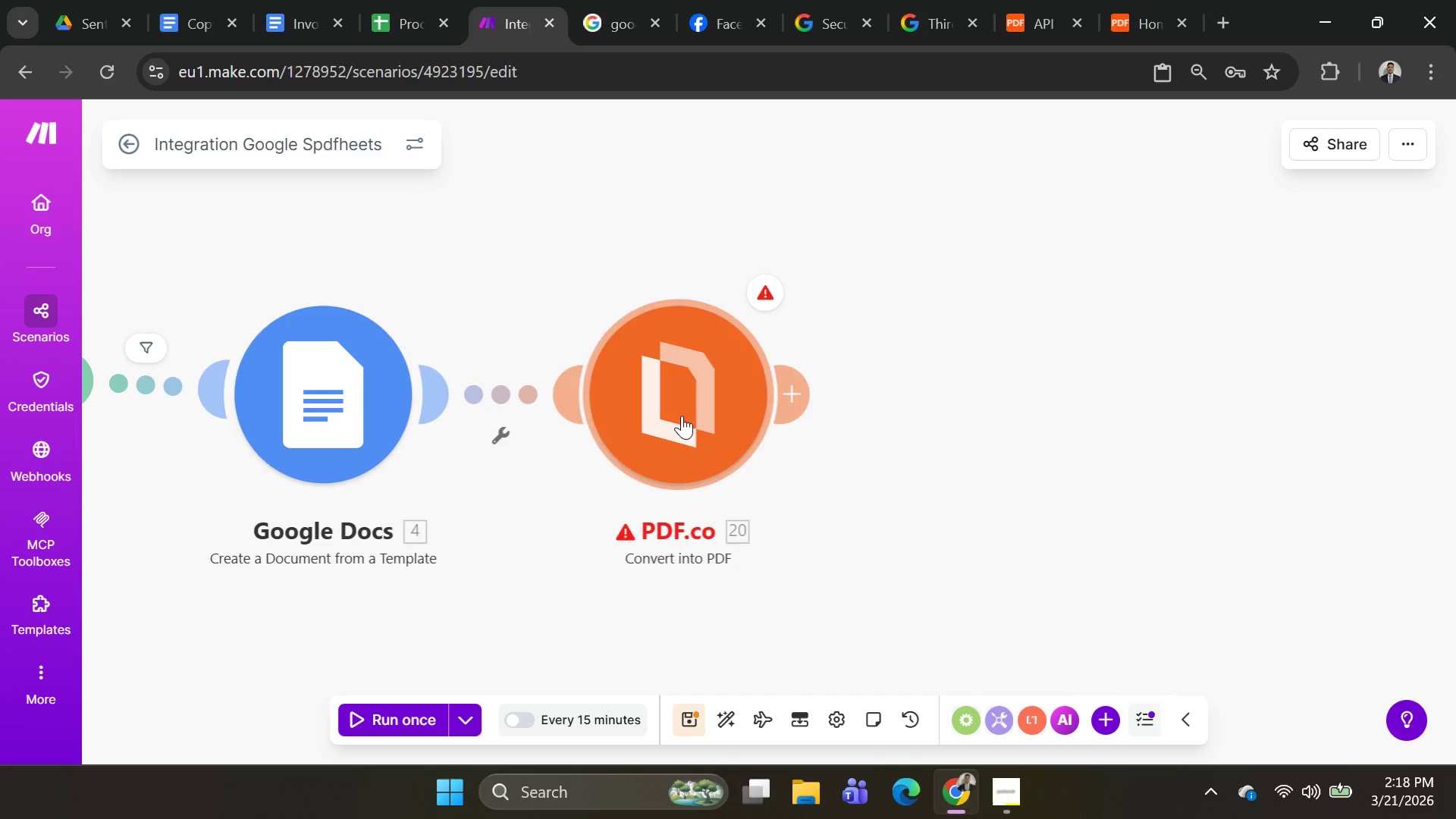 
right_click([670, 405])
 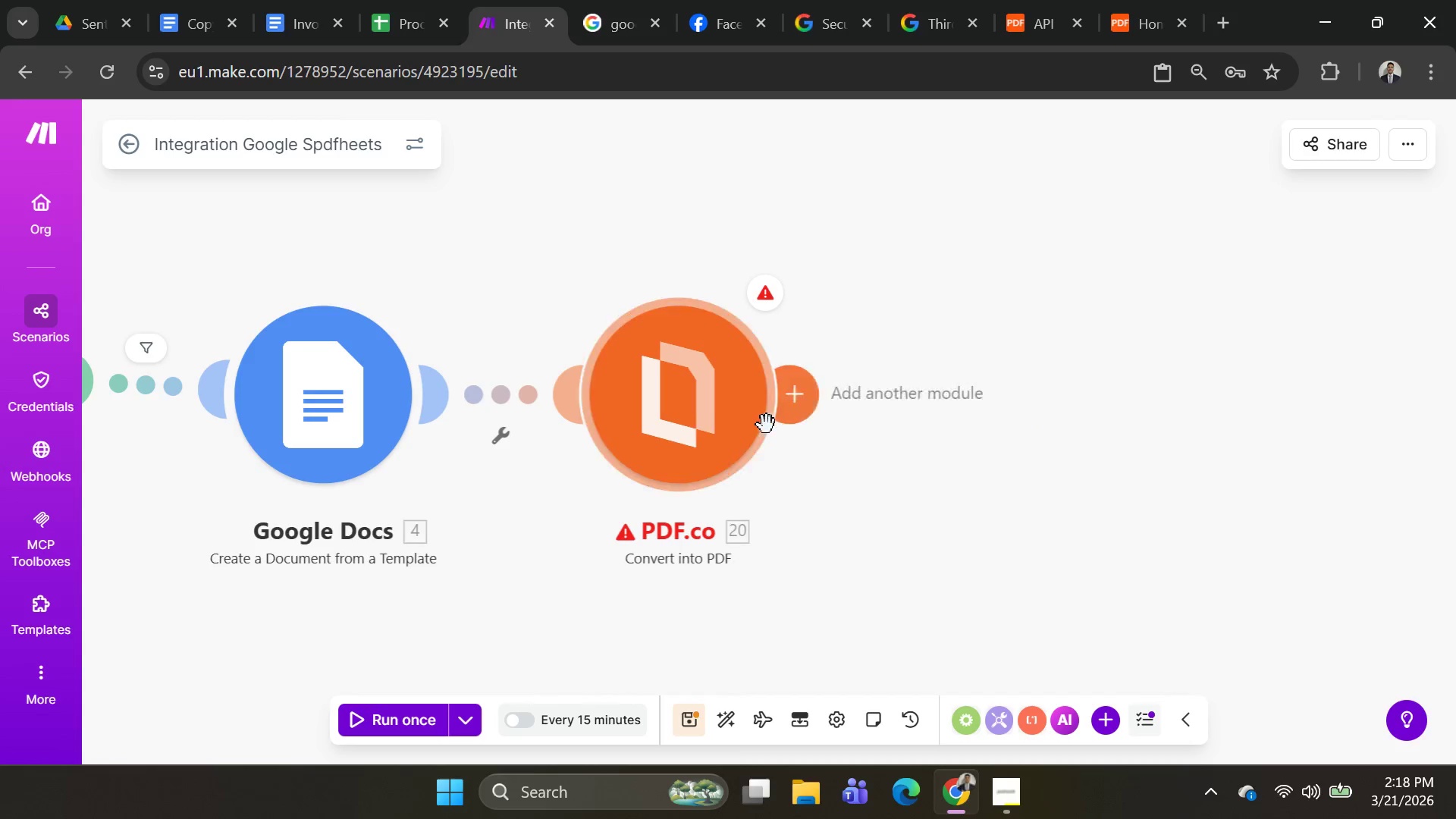 
wait(8.53)
 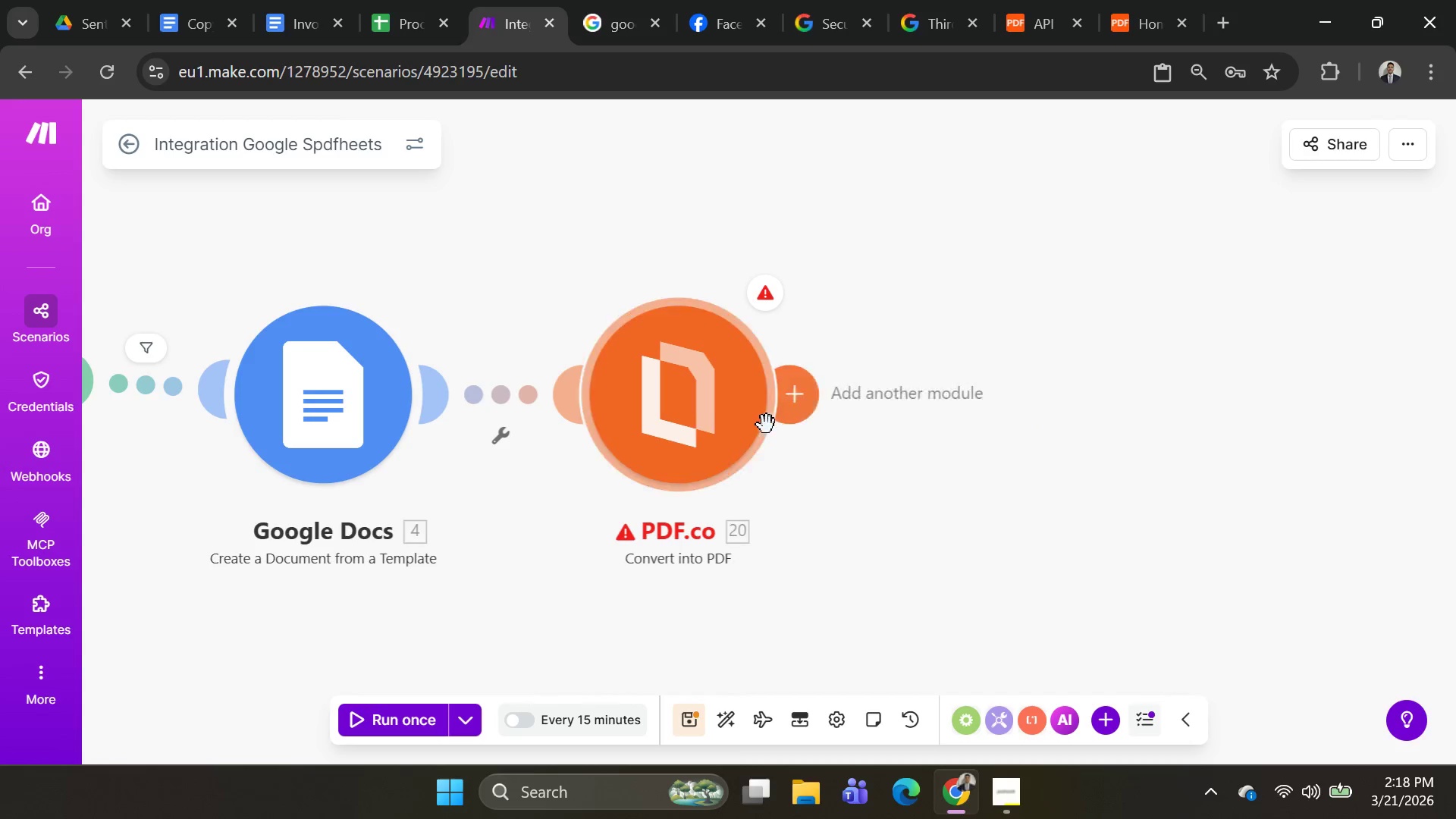 
scroll: coordinate [1125, 485], scroll_direction: down, amount: 1.0
 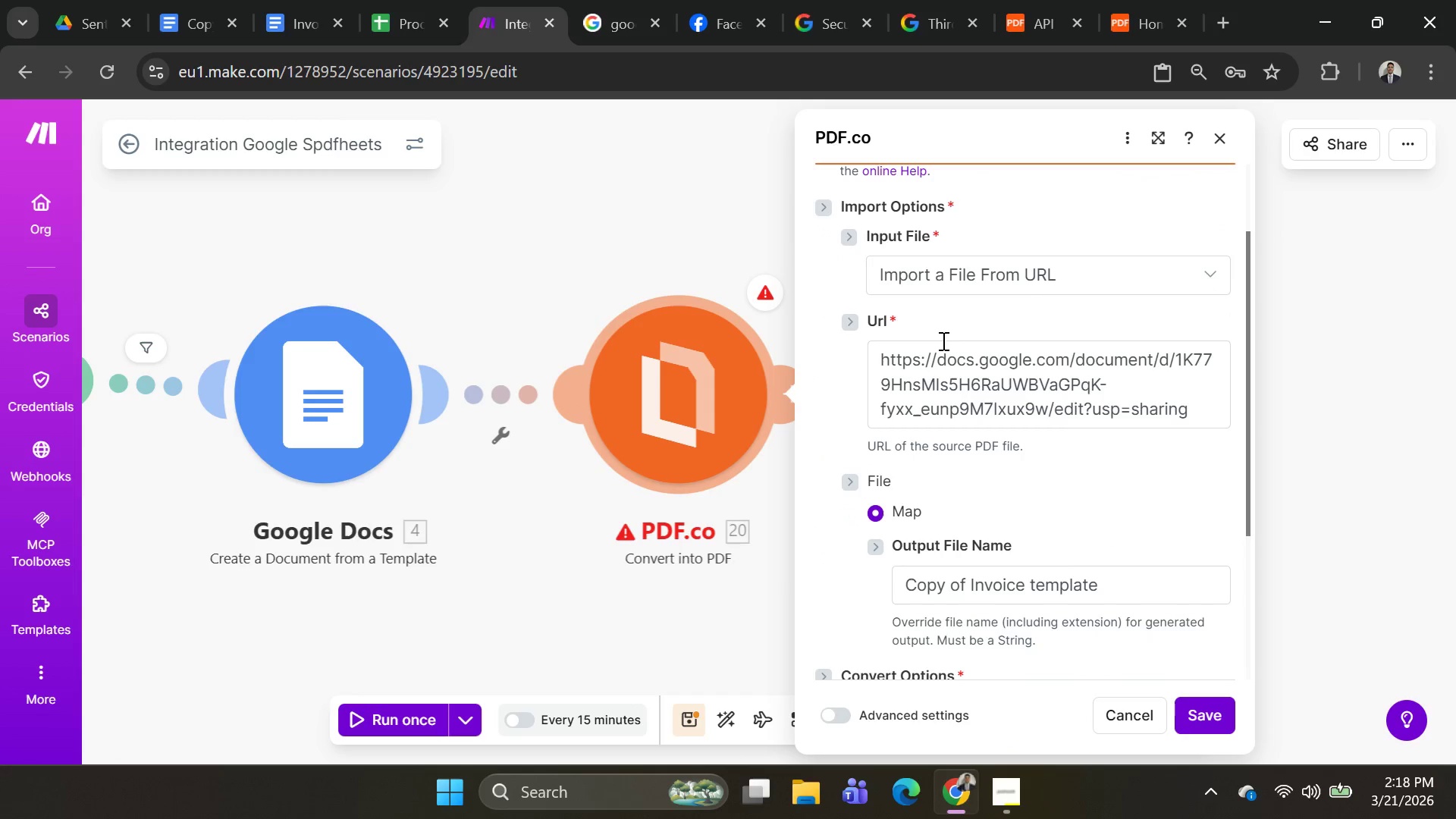 
left_click([1028, 284])
 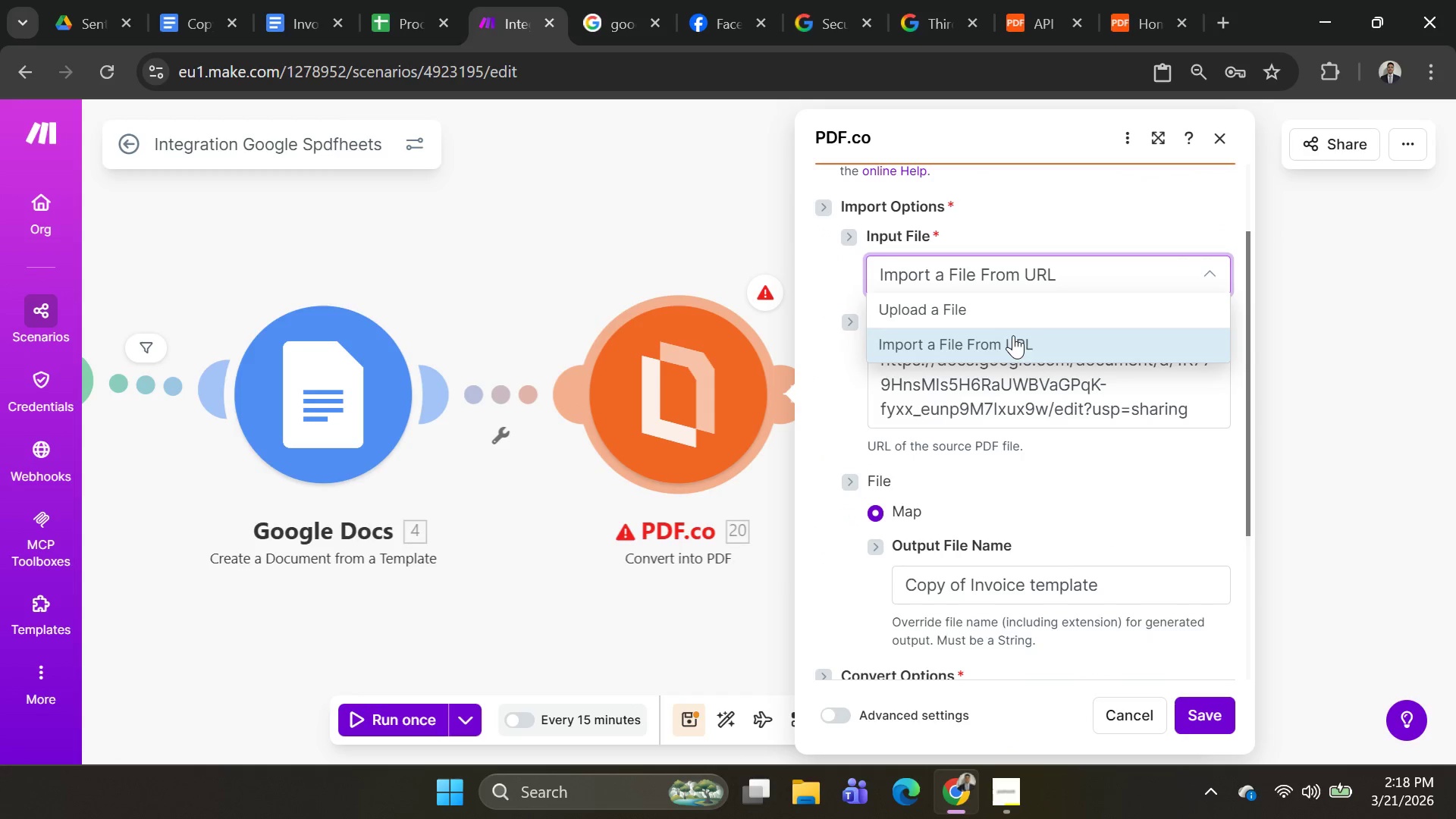 
left_click([1003, 308])
 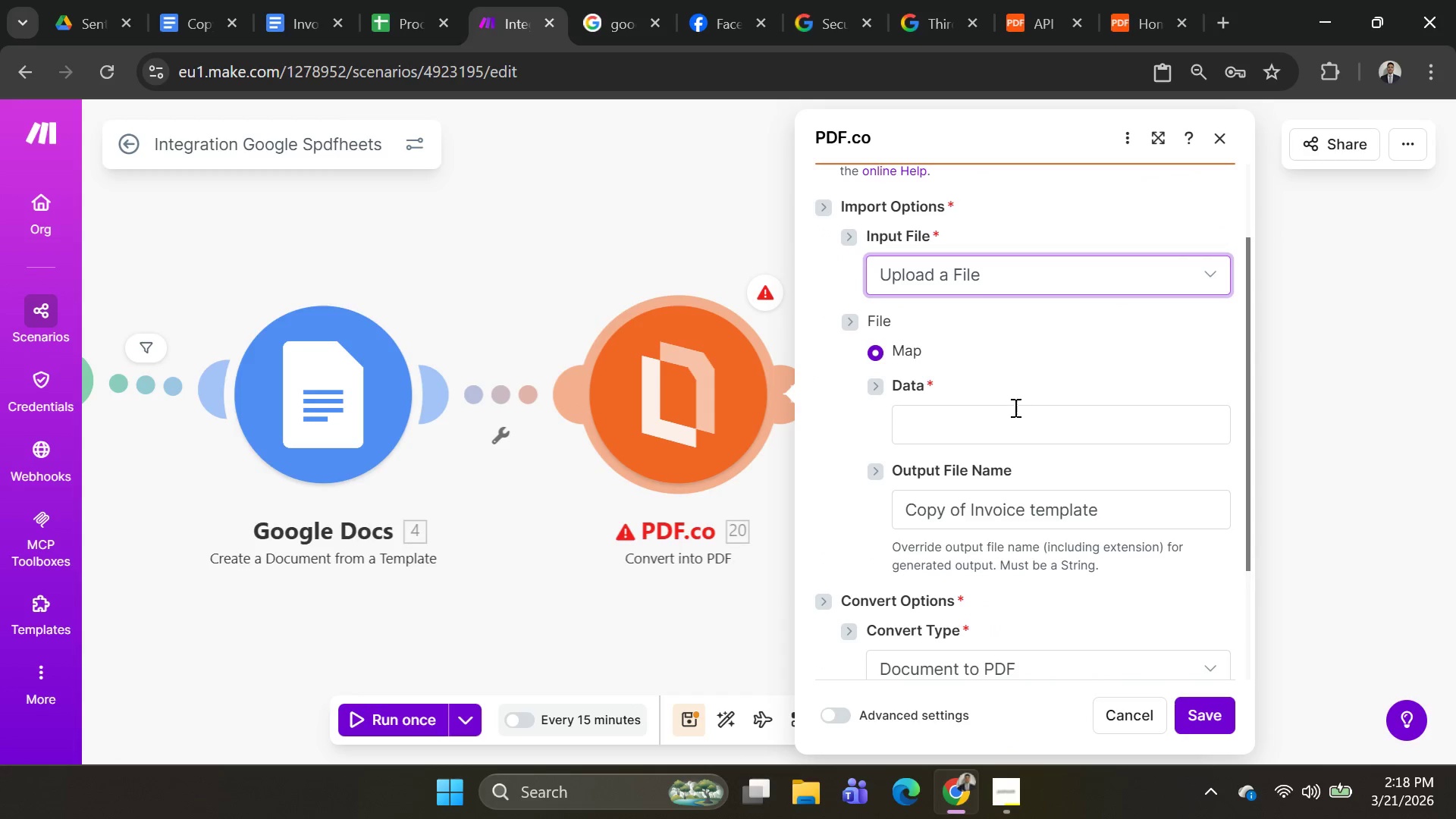 
left_click([1013, 419])
 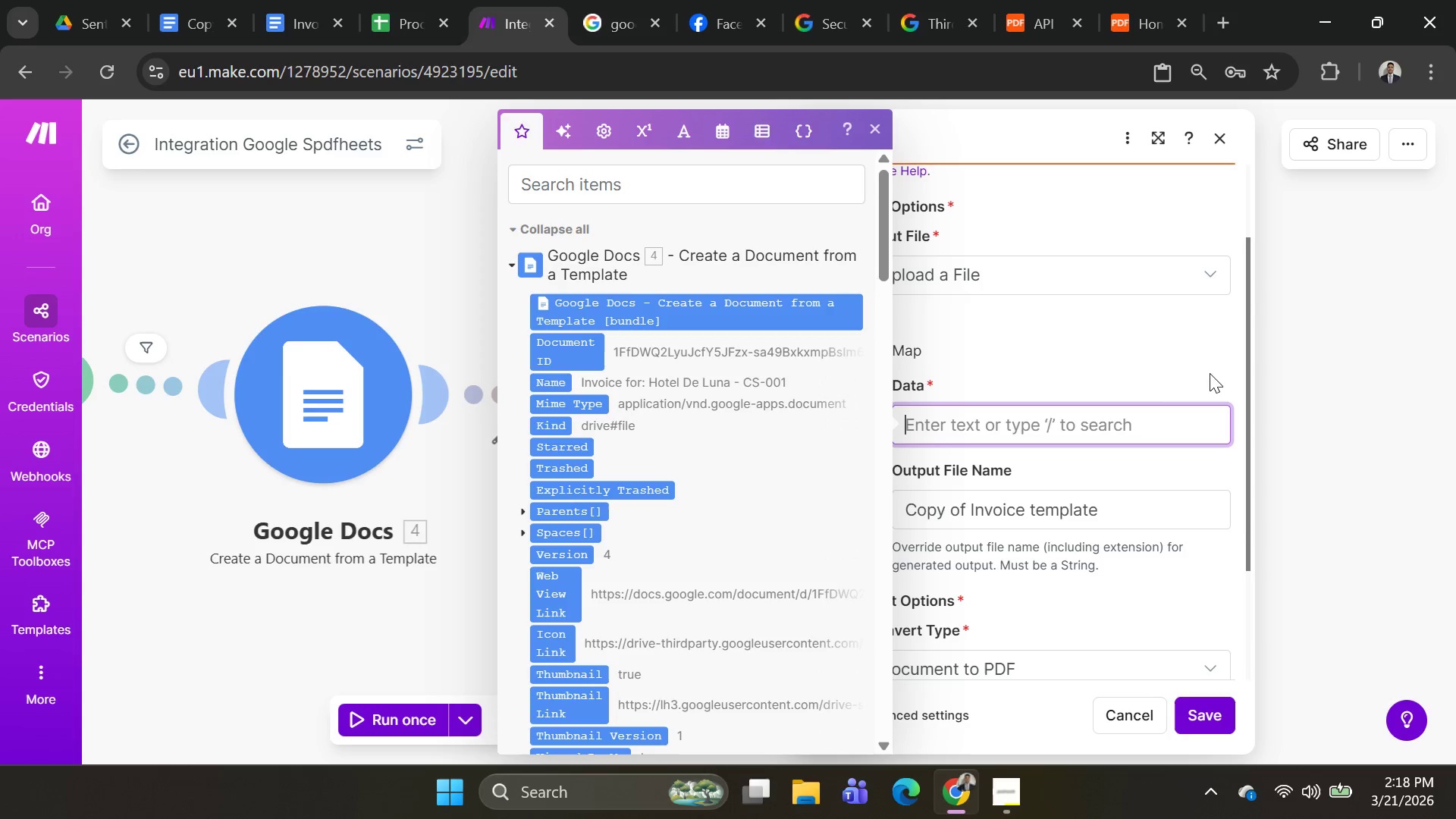 
left_click([1116, 349])
 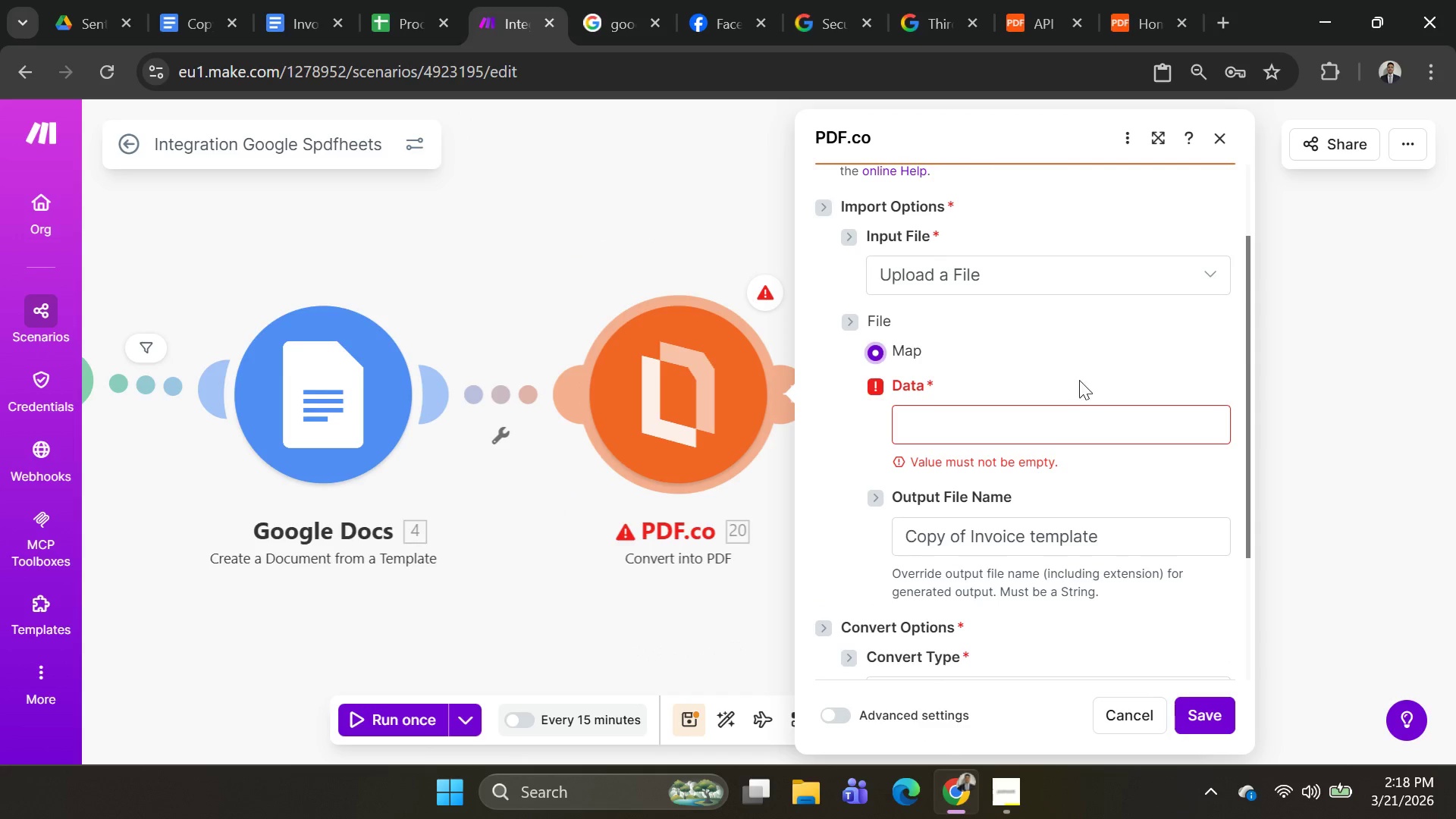 
mouse_move([1023, 431])
 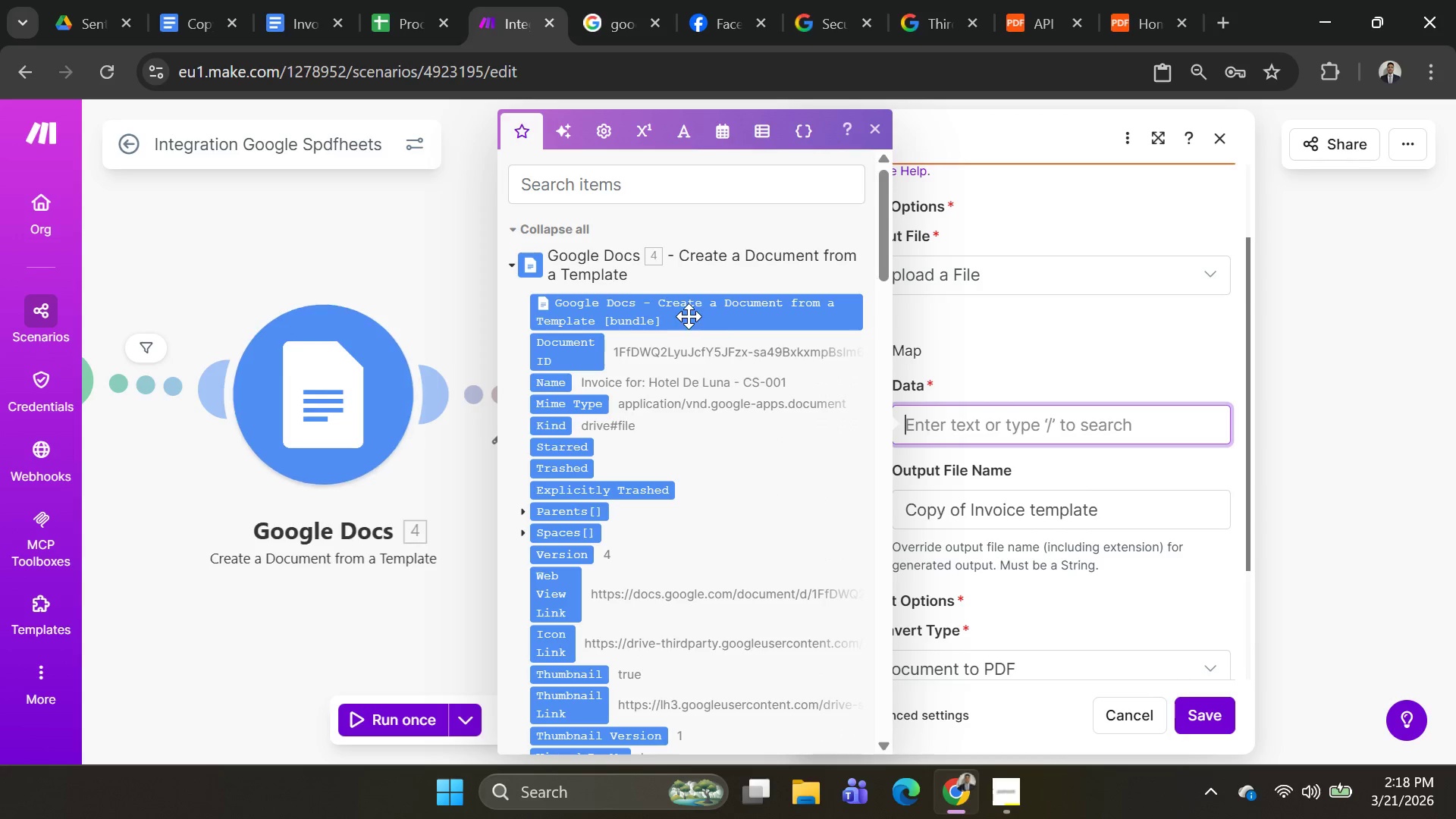 
scroll: coordinate [710, 358], scroll_direction: none, amount: 0.0
 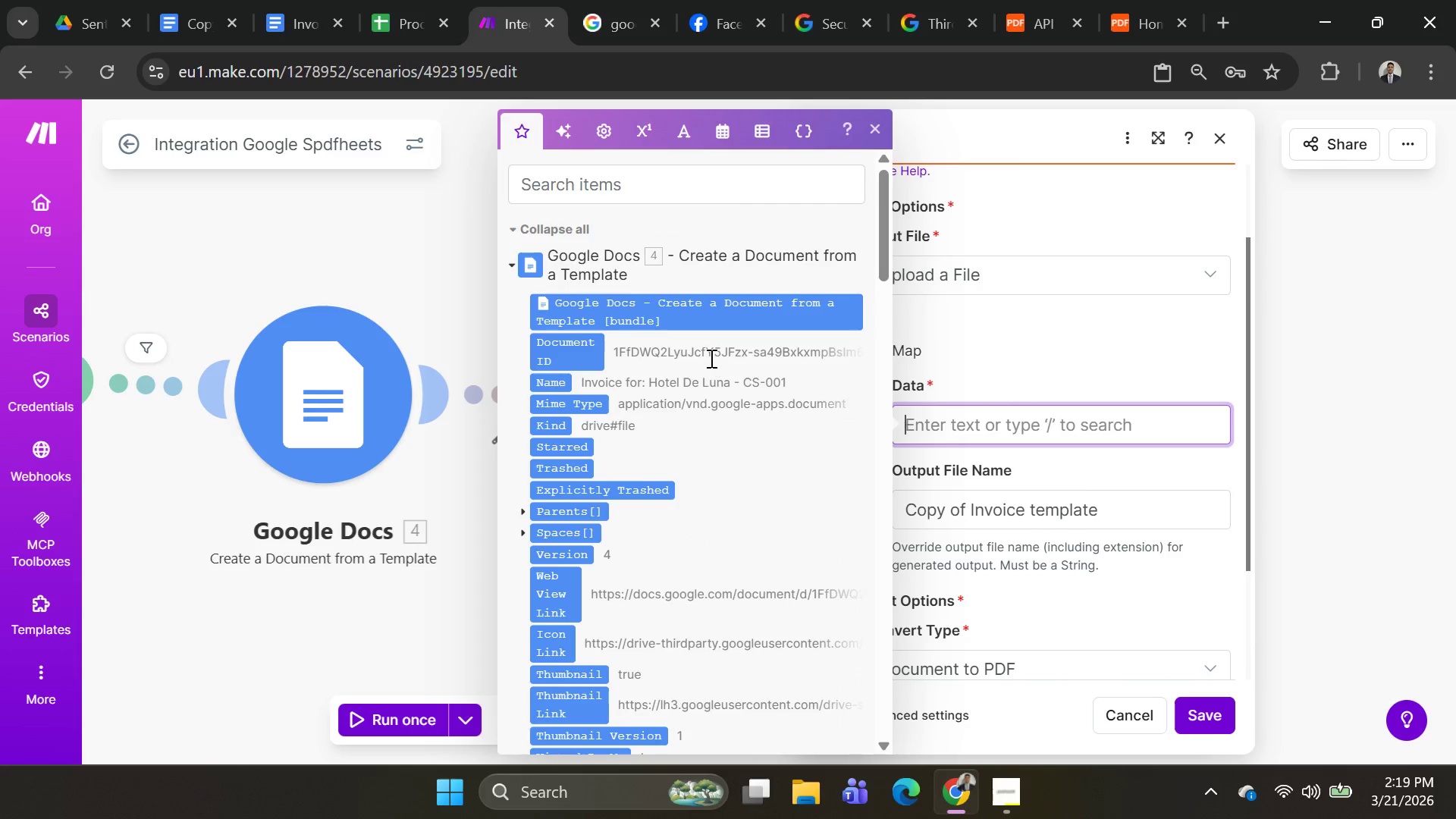 
scroll: coordinate [636, 404], scroll_direction: down, amount: 21.0
 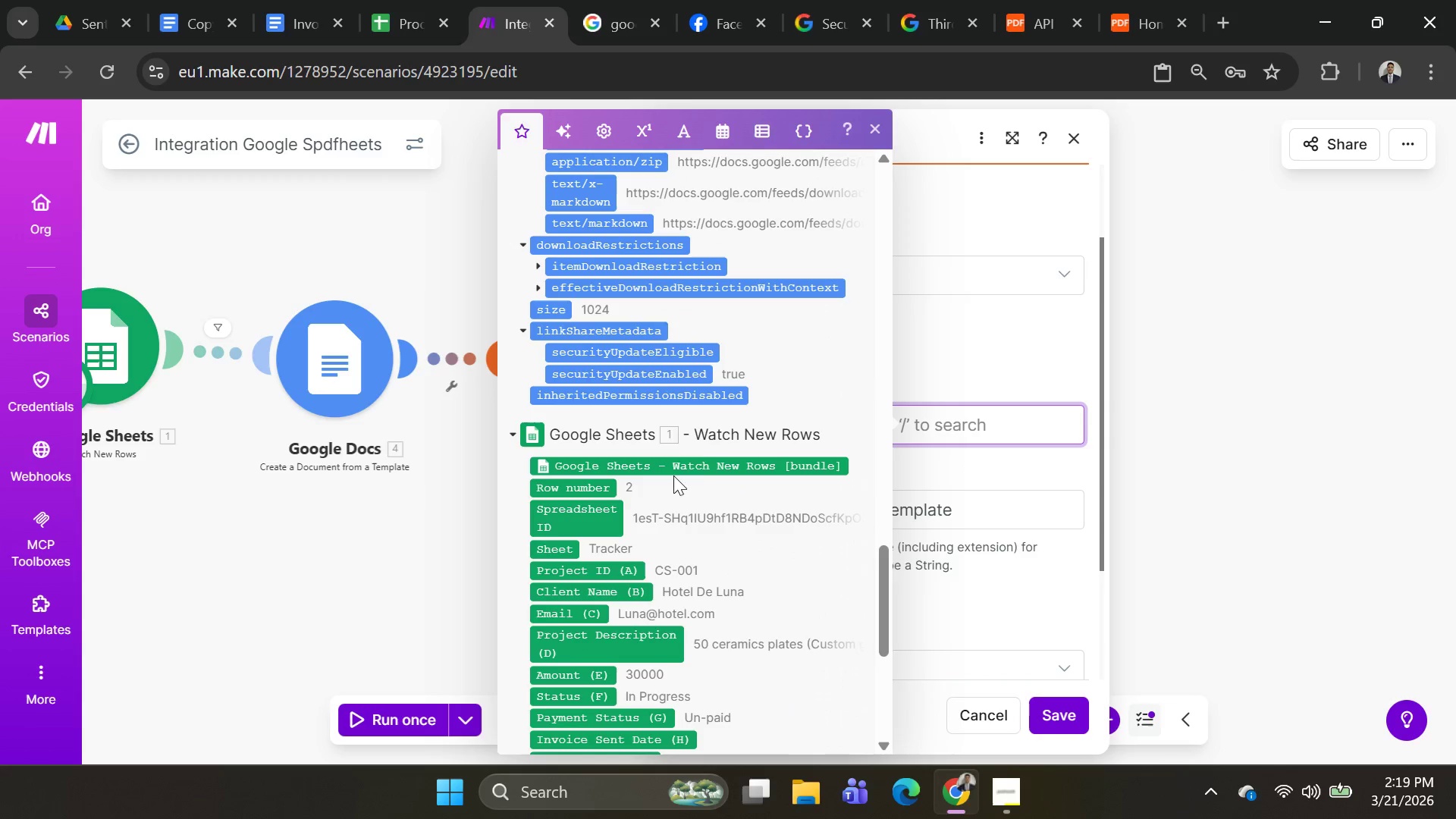 
scroll: coordinate [639, 508], scroll_direction: down, amount: 4.0
 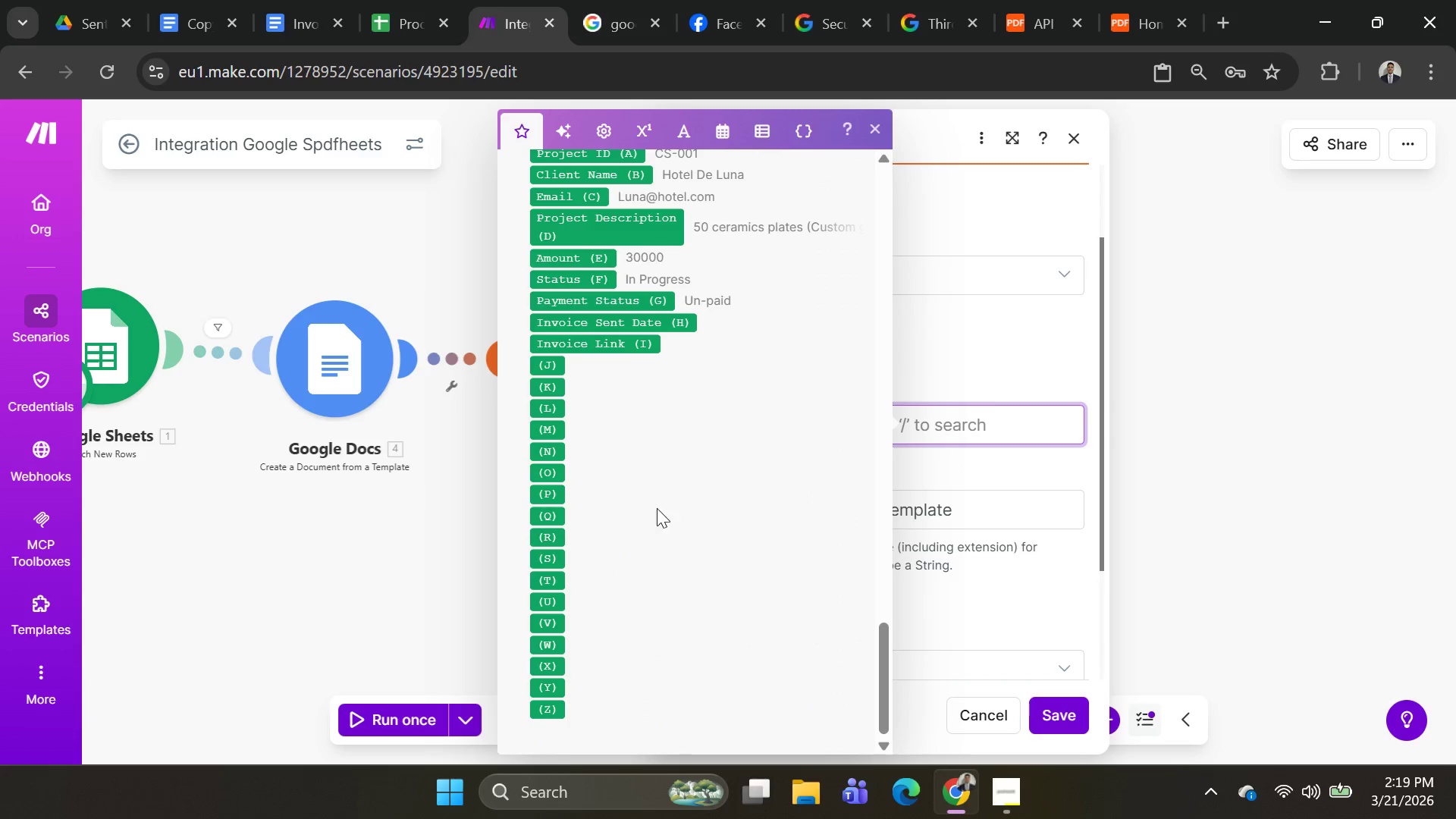 
scroll: coordinate [697, 516], scroll_direction: up, amount: 25.0
 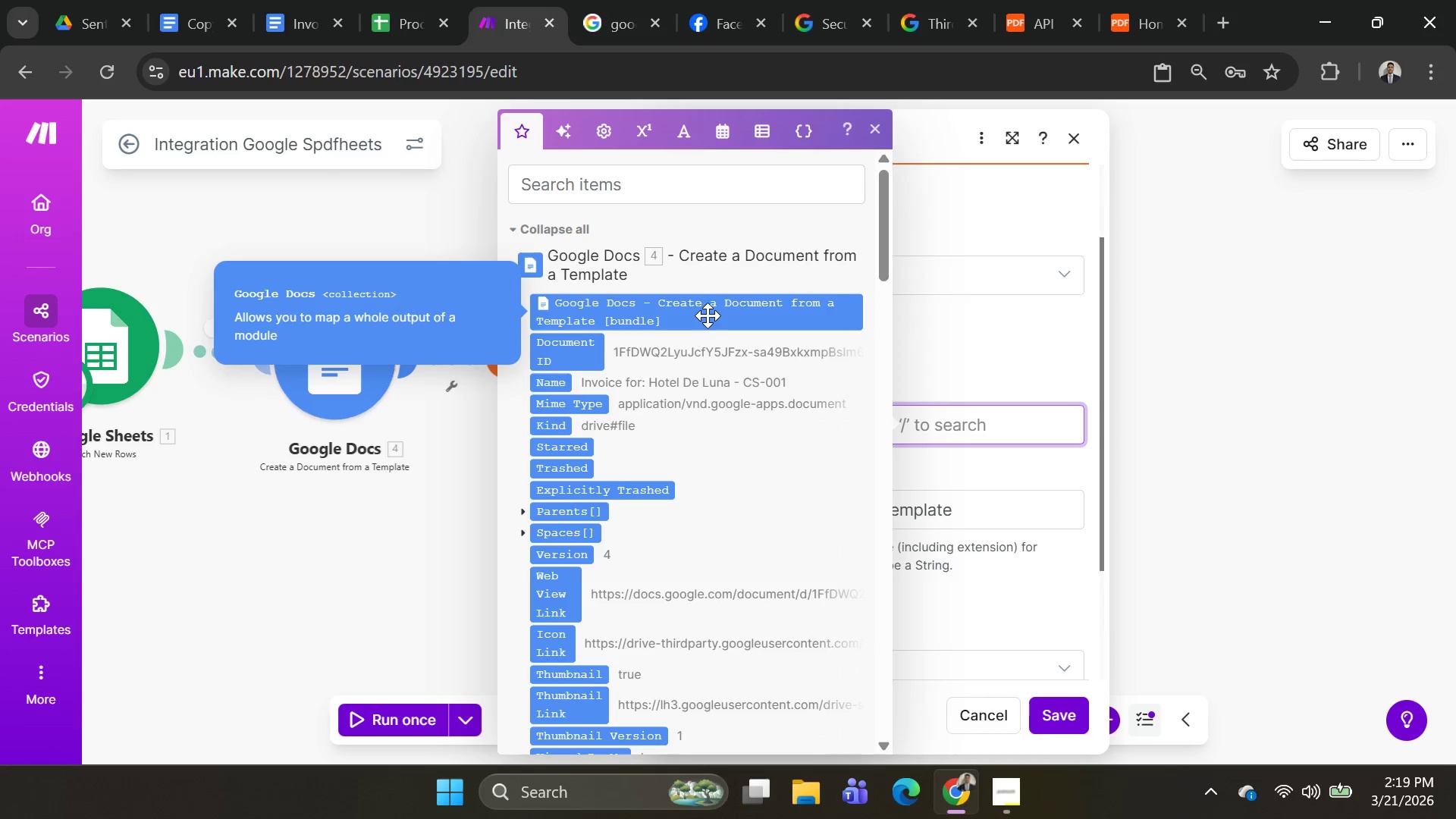 
wait(5.19)
 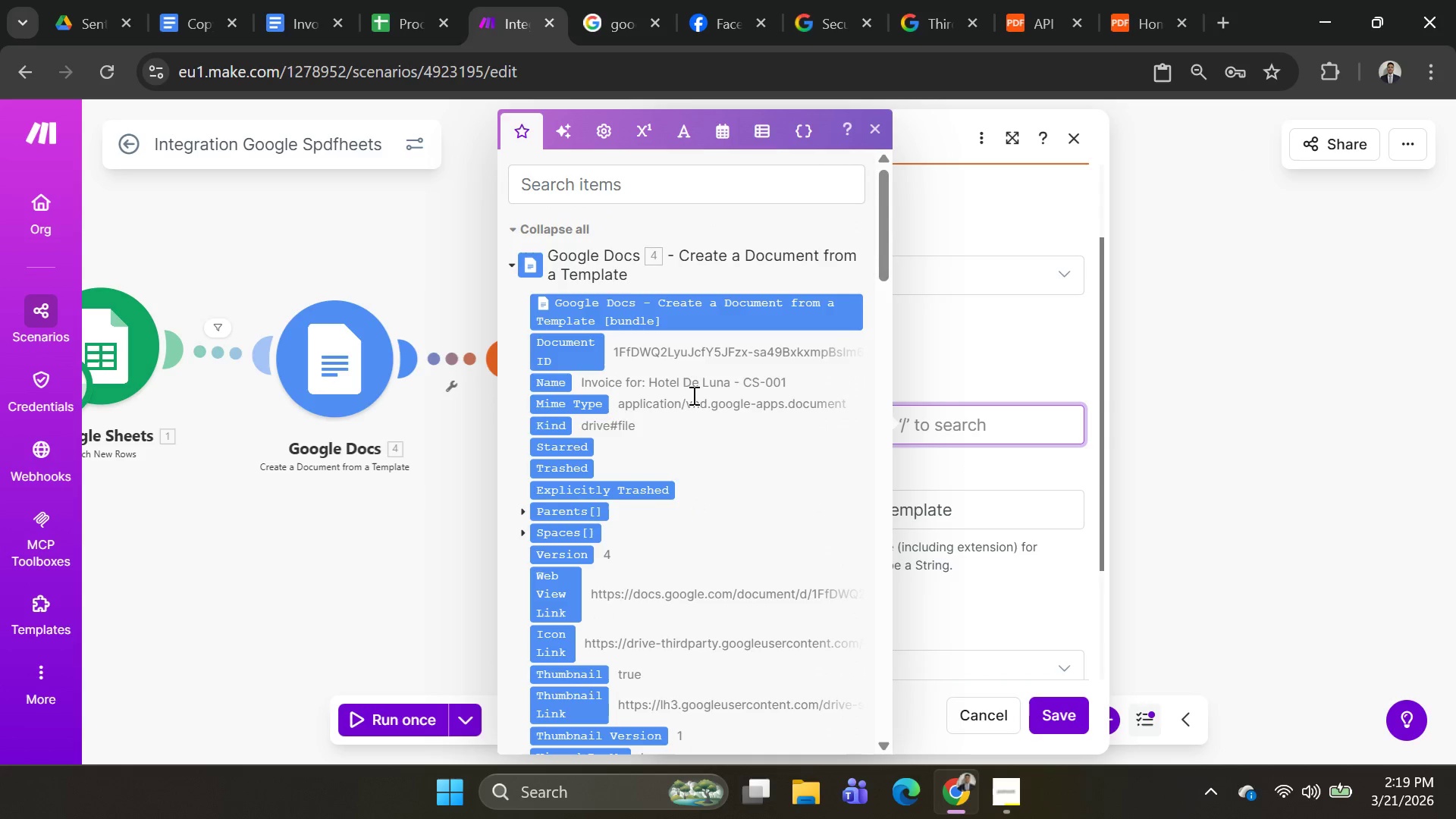 
left_click([736, 322])
 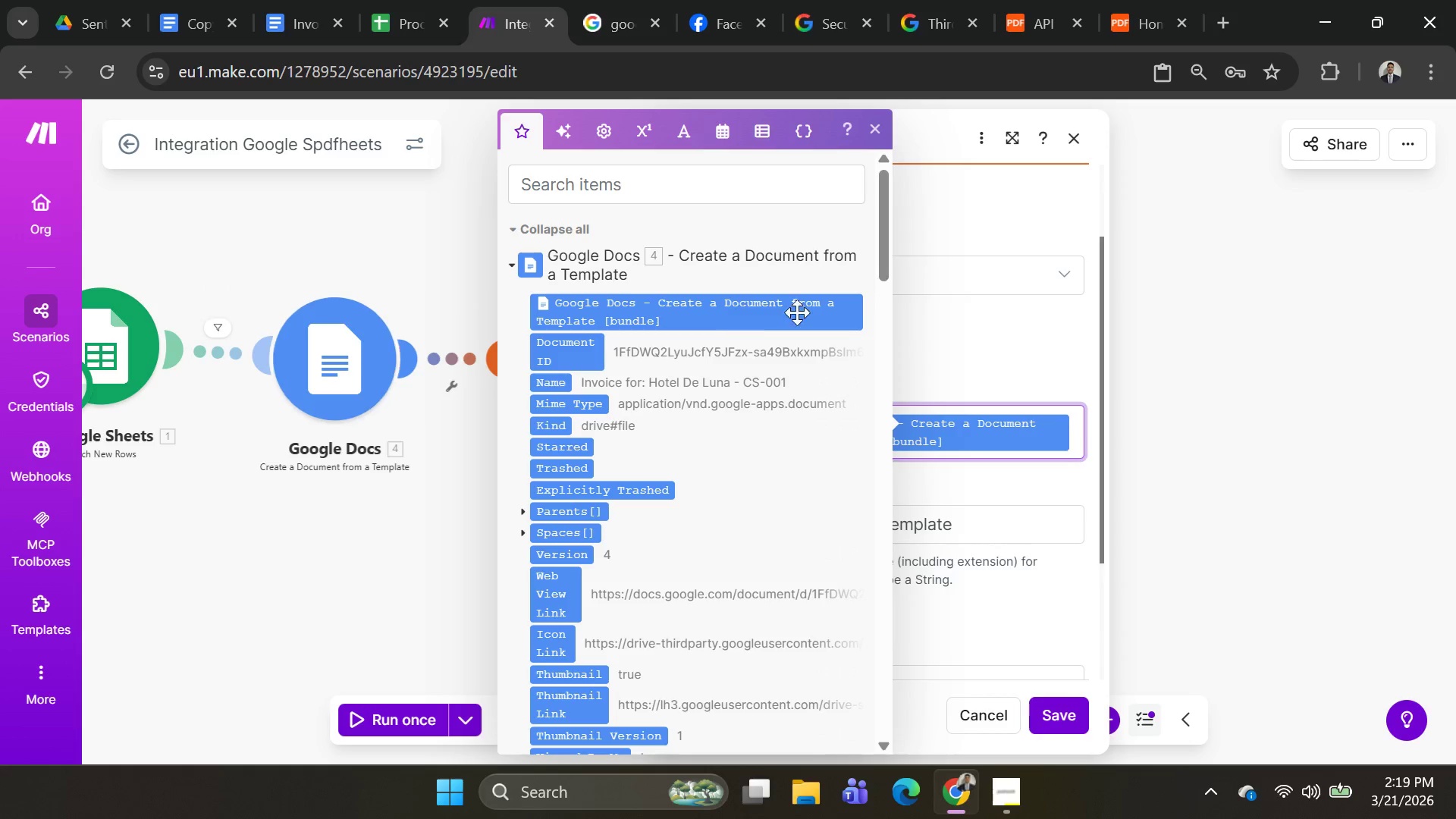 
left_click([905, 324])
 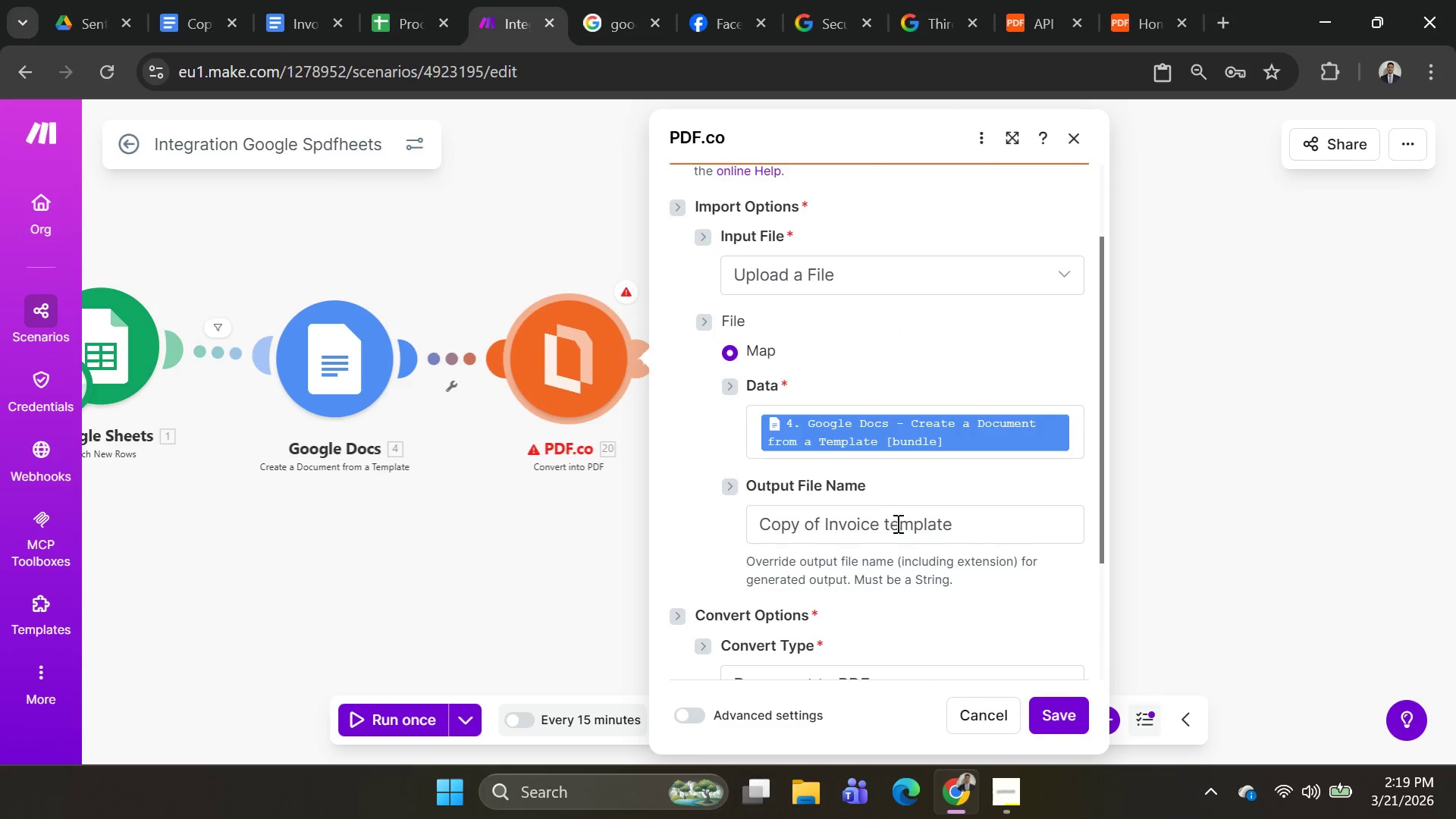 
scroll: coordinate [1030, 626], scroll_direction: down, amount: 5.0
 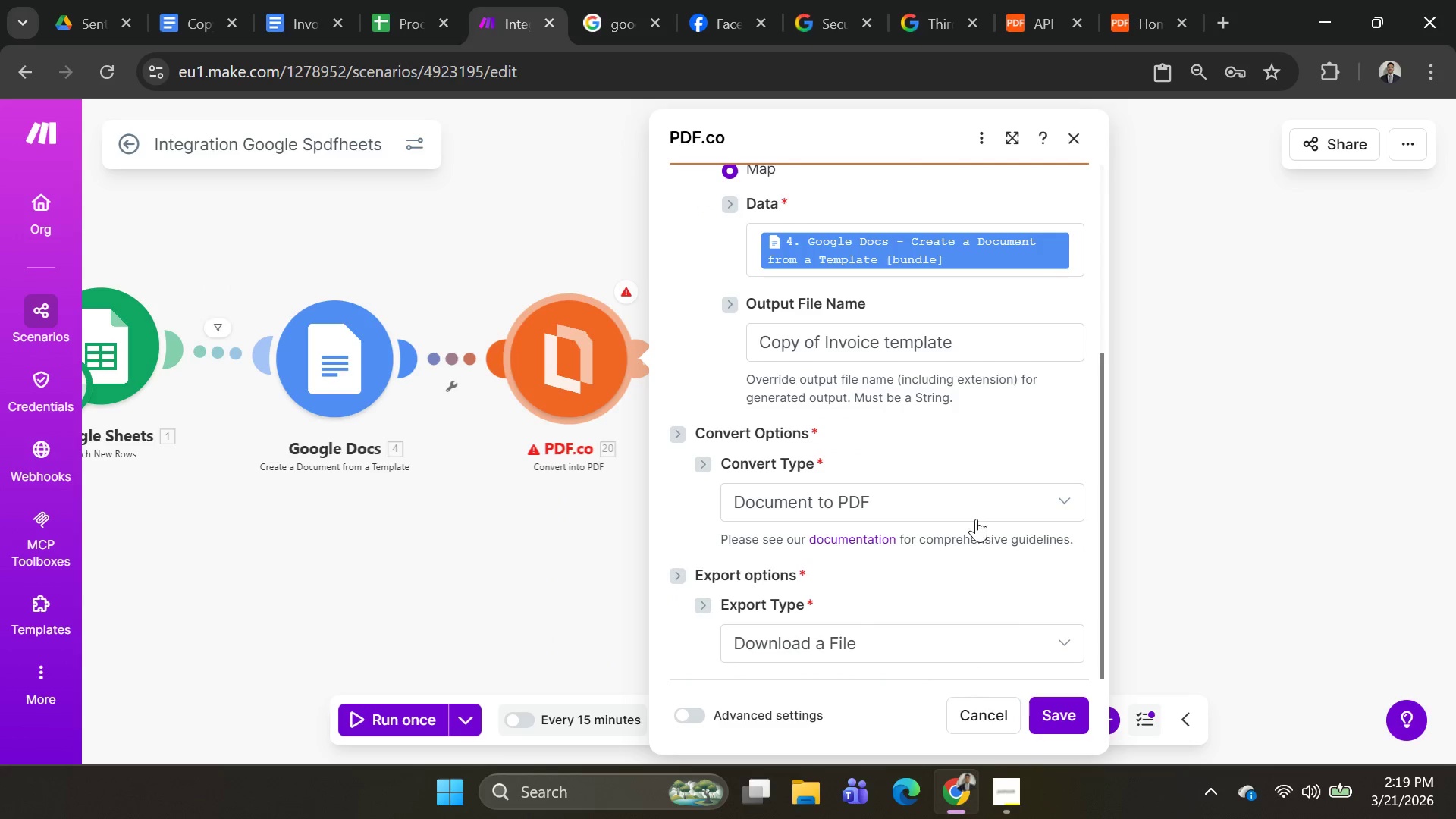 
left_click([988, 500])
 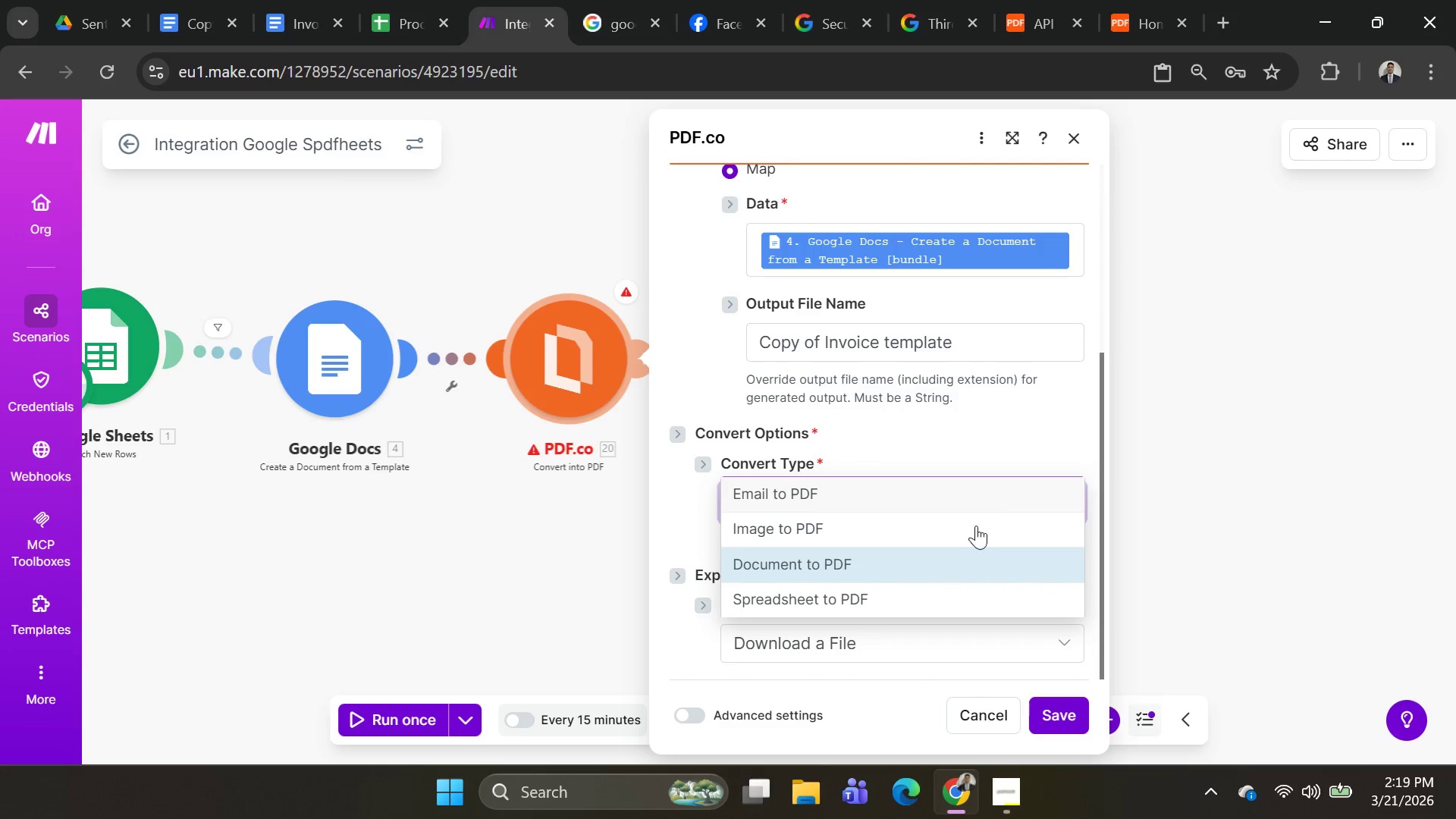 
left_click([964, 563])
 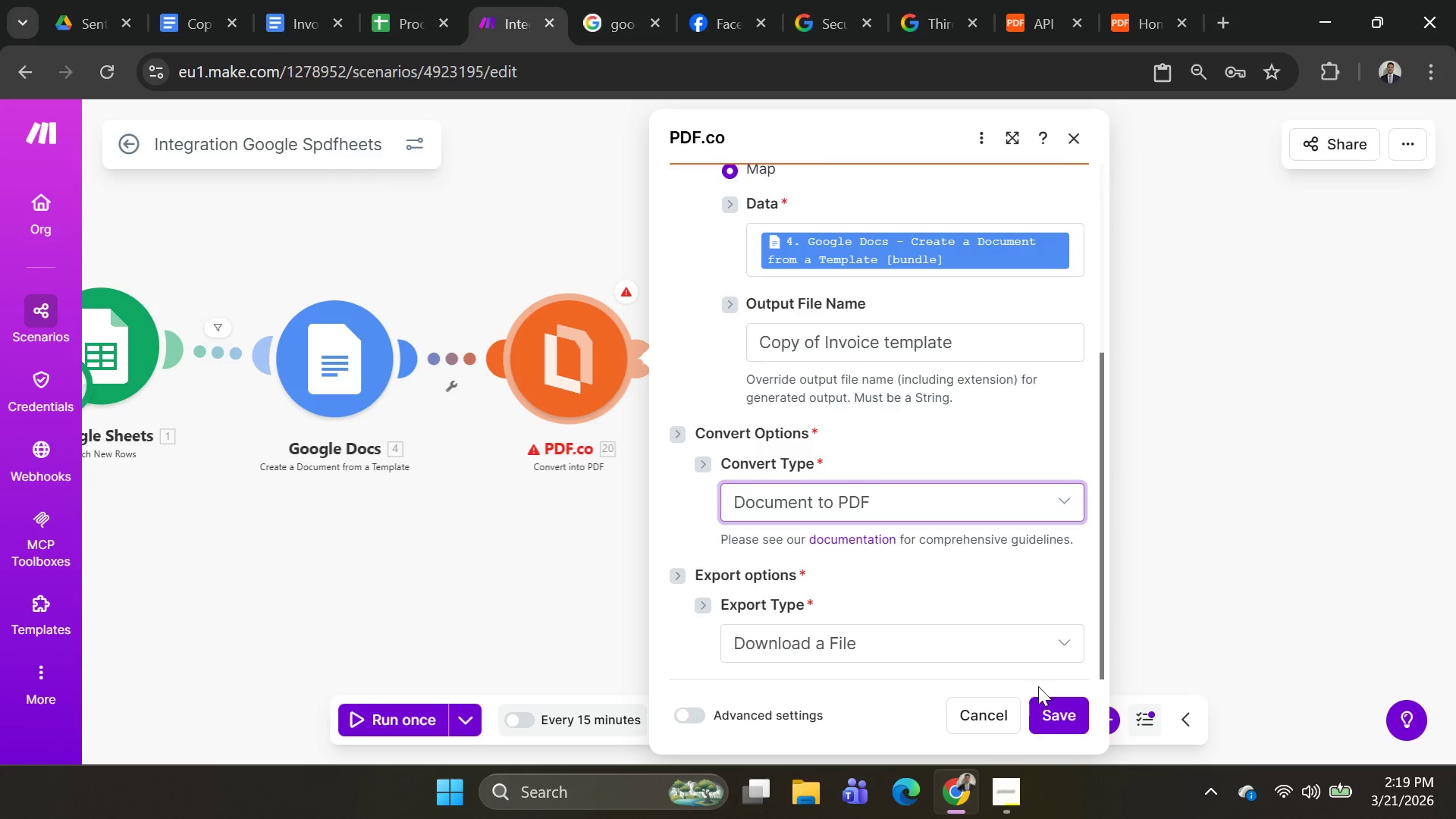 
scroll: coordinate [994, 499], scroll_direction: up, amount: 6.0
 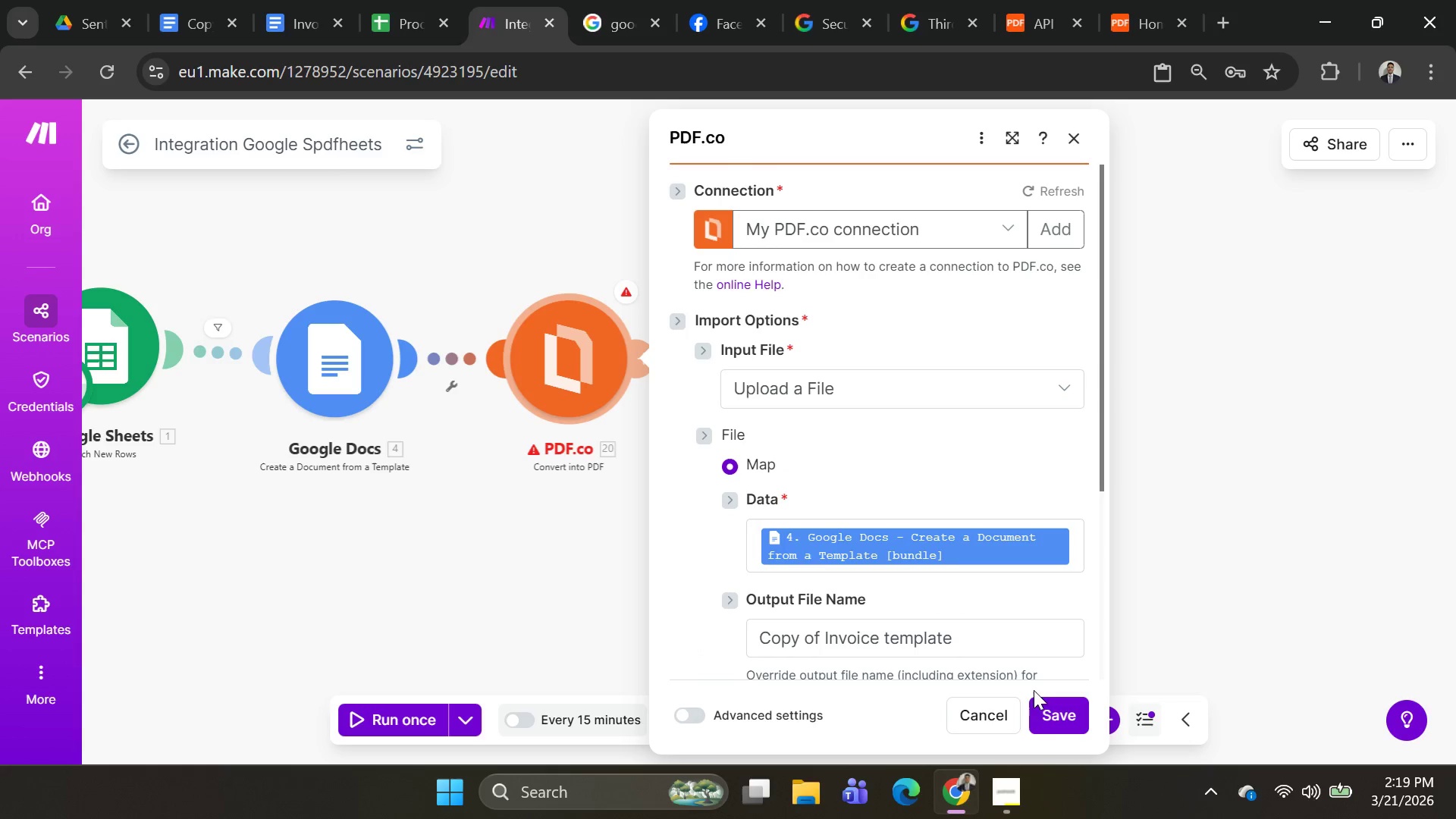 
left_click([1054, 714])
 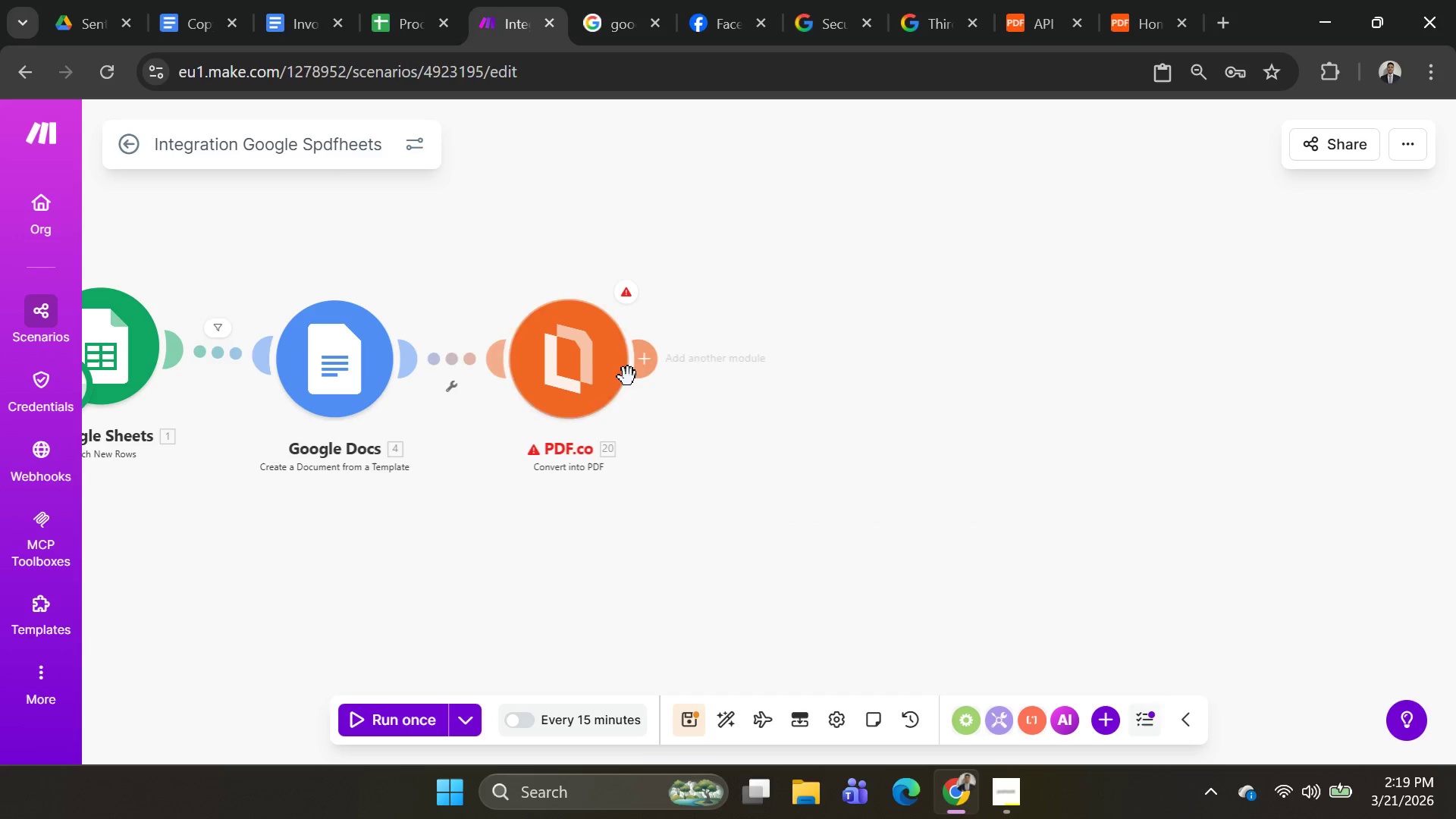 
right_click([602, 359])
 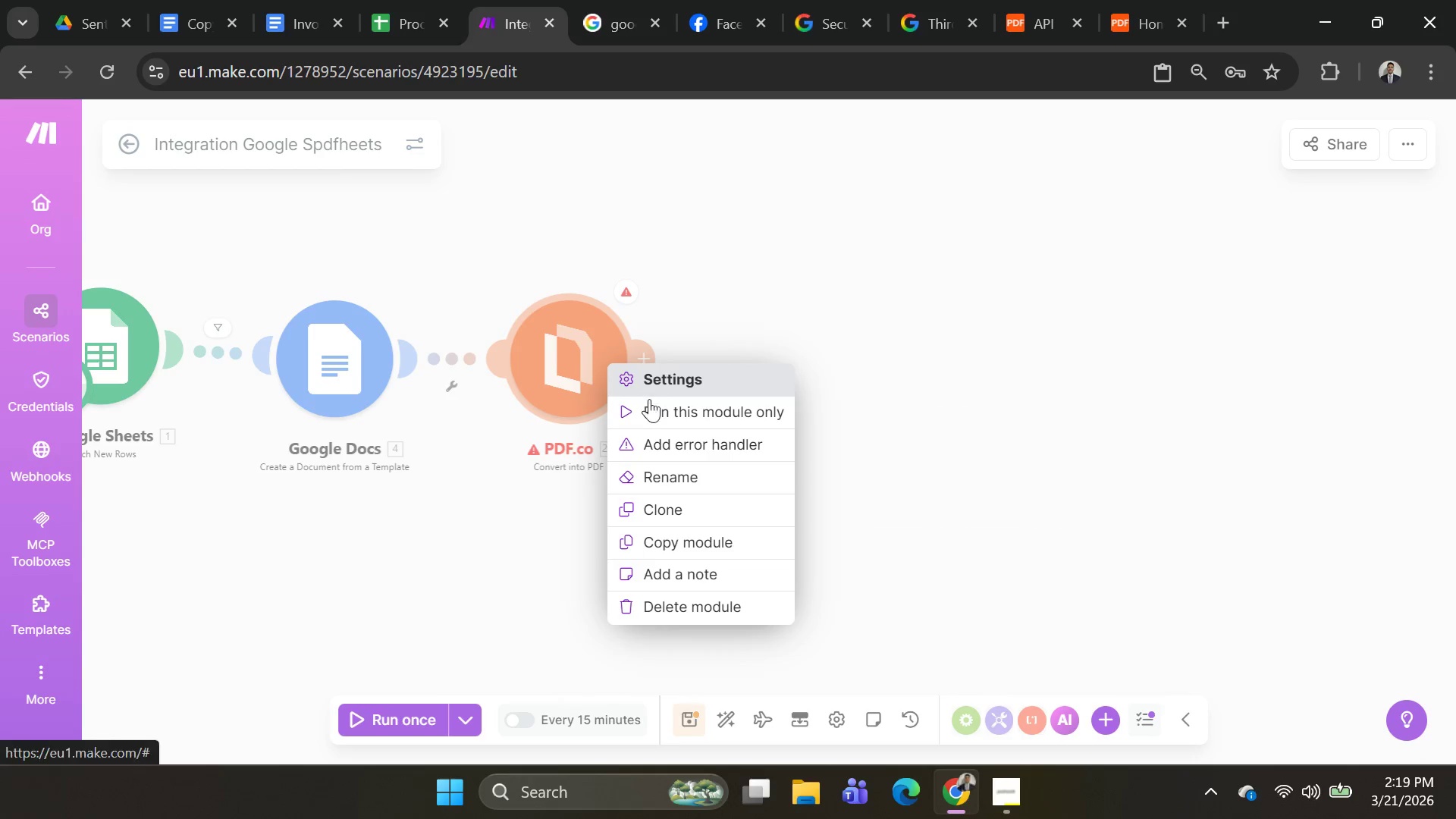 
left_click([654, 406])
 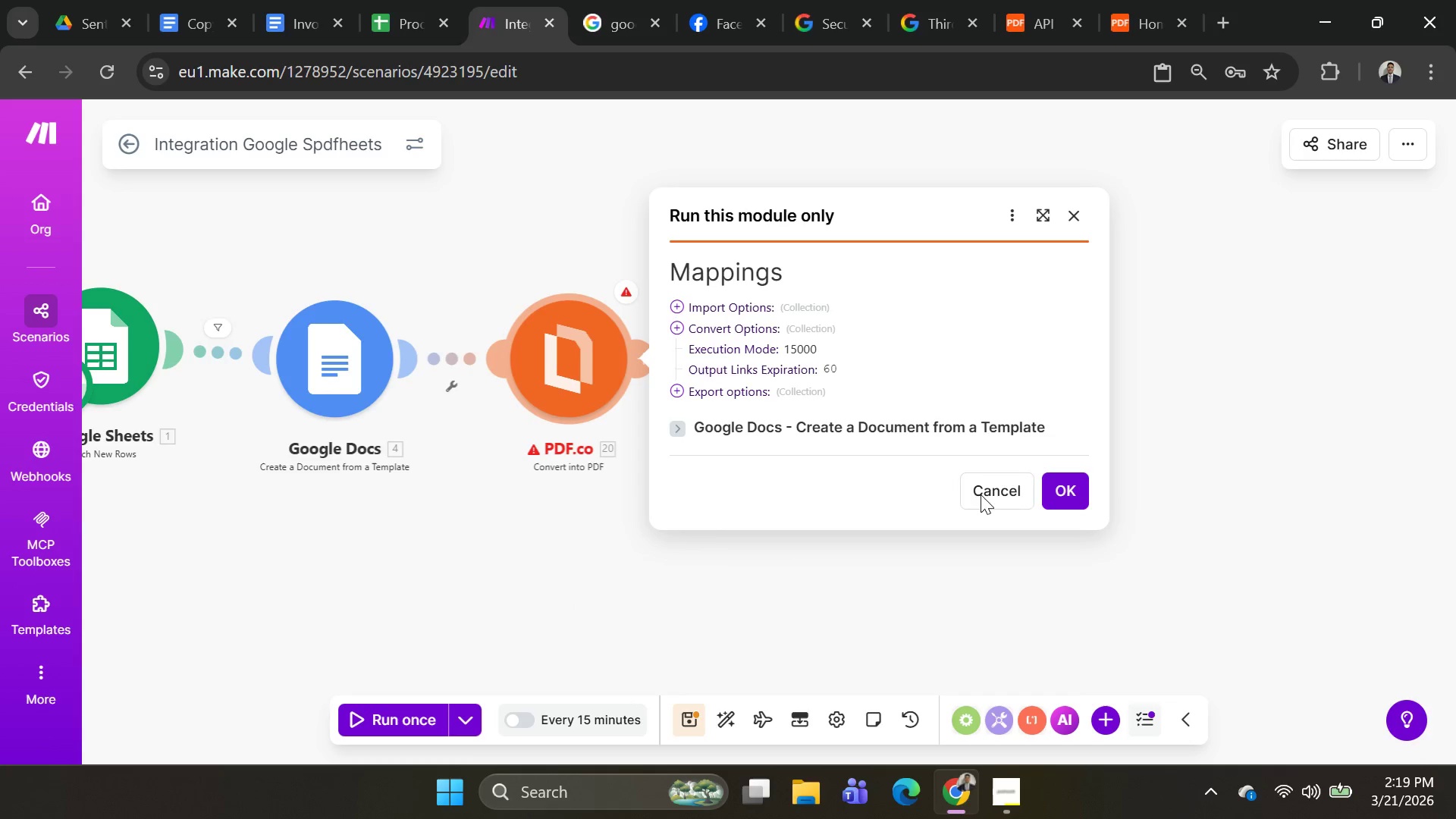 
left_click([1066, 491])
 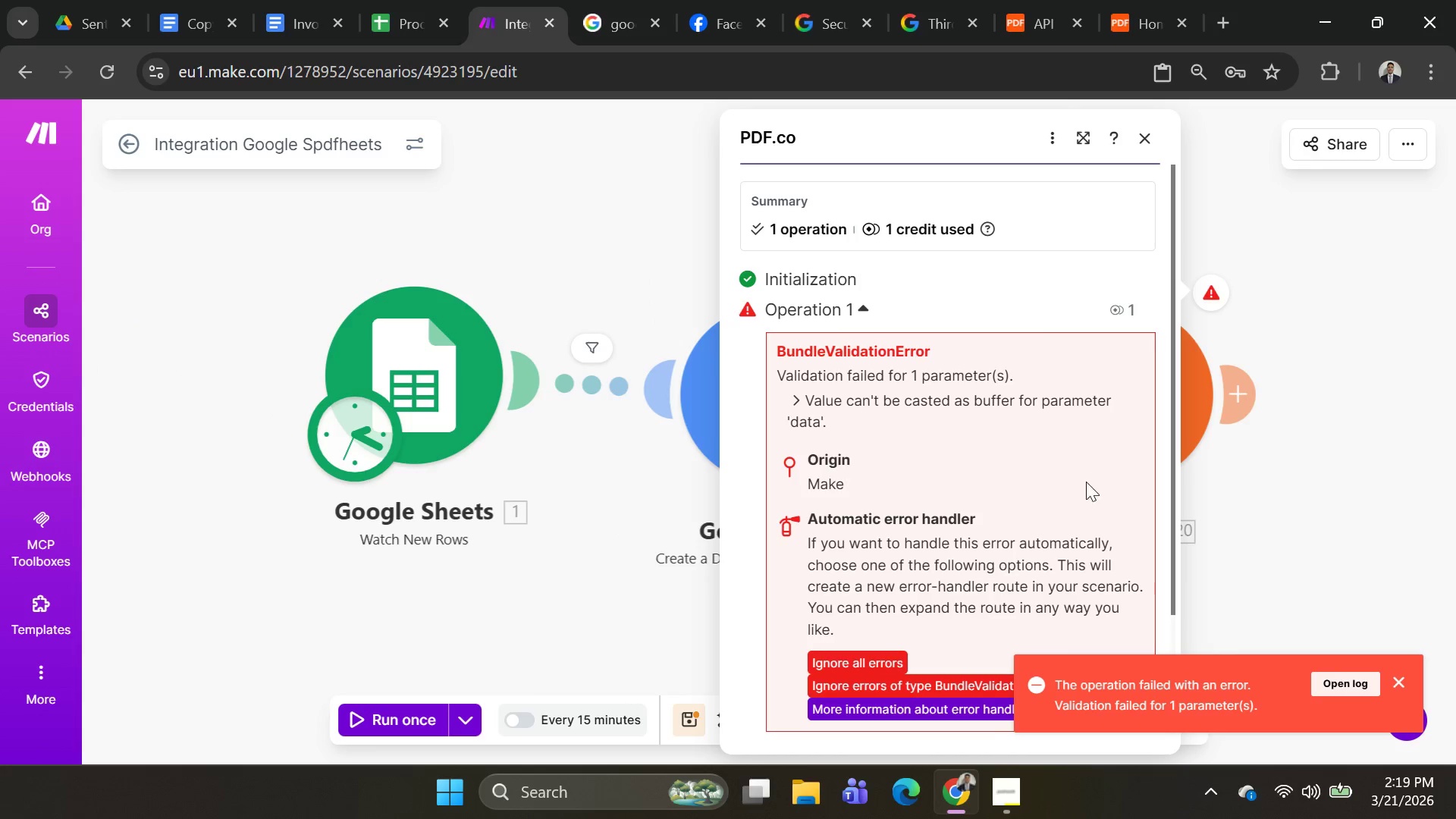 
scroll: coordinate [1059, 430], scroll_direction: down, amount: 4.0
 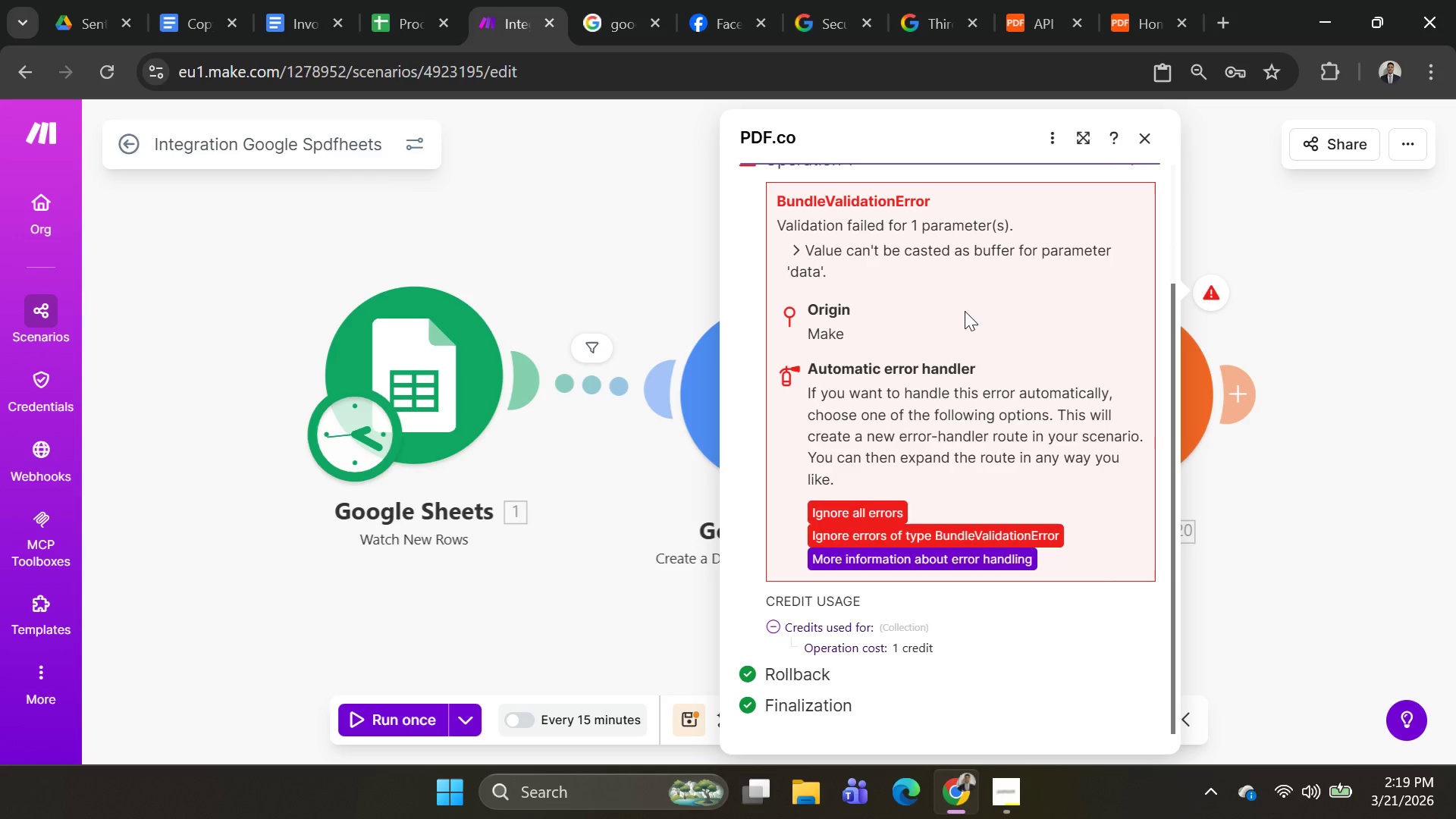 
wait(13.21)
 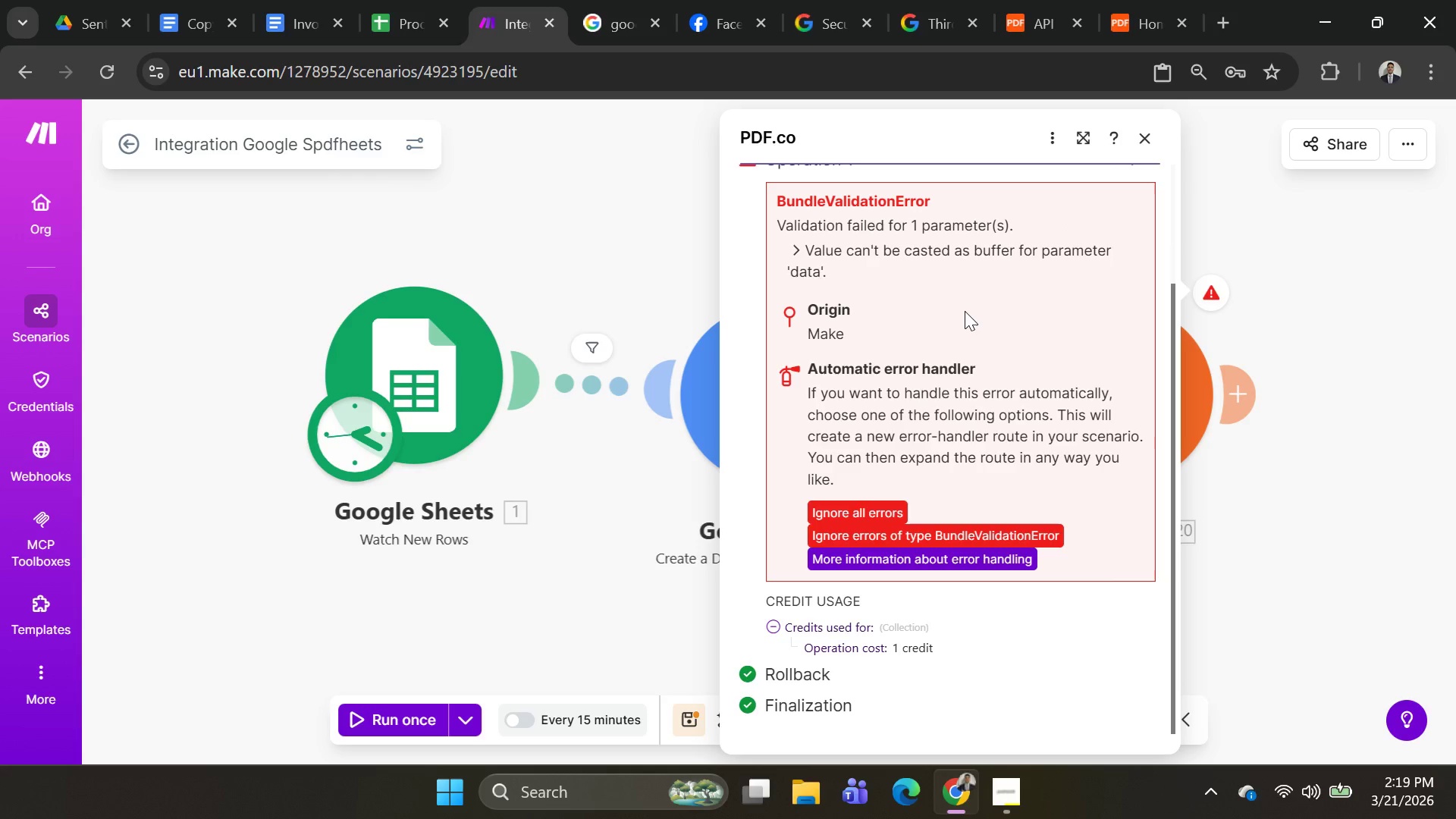 
left_click([1288, 326])
 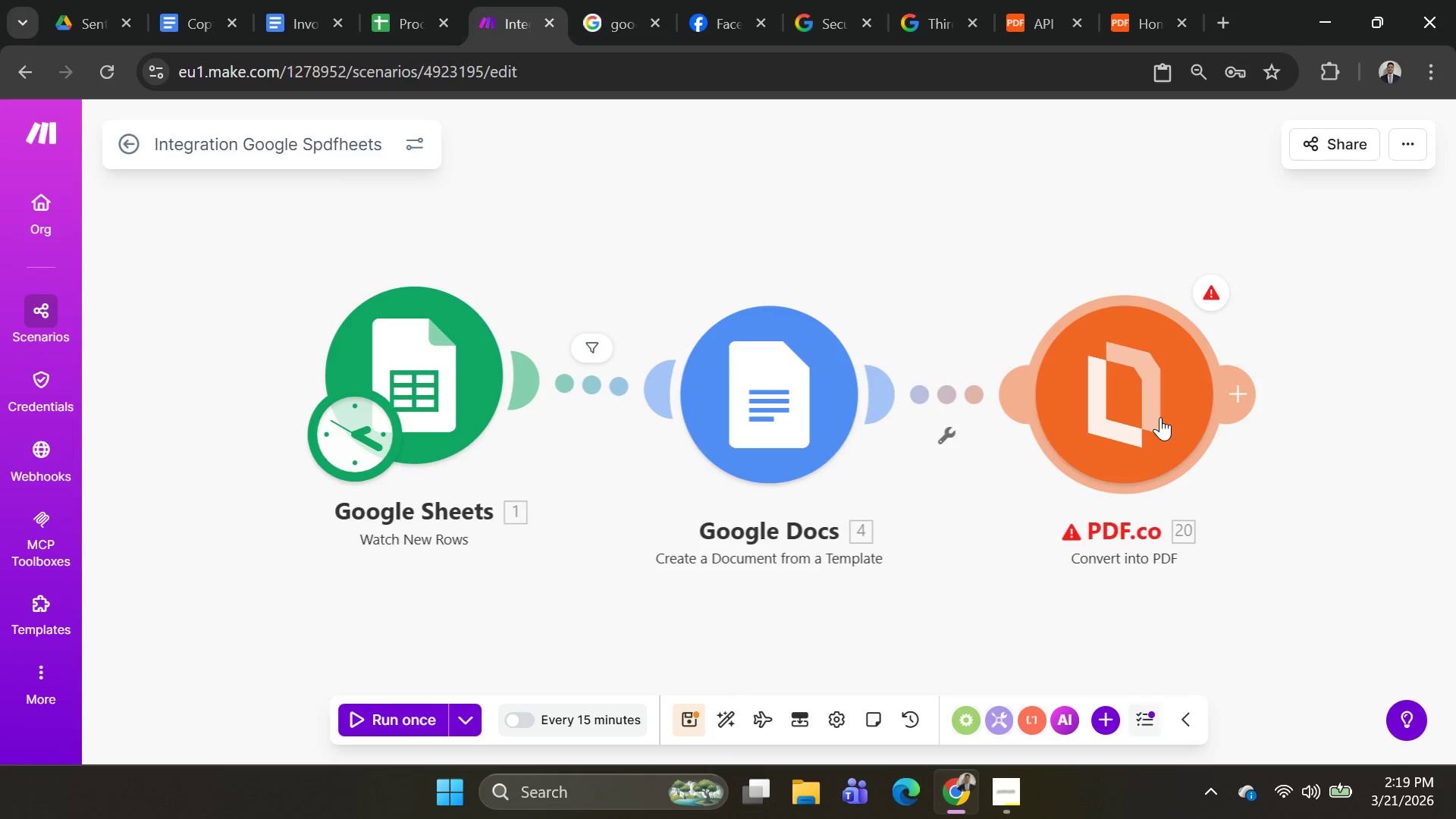 
left_click([1136, 418])
 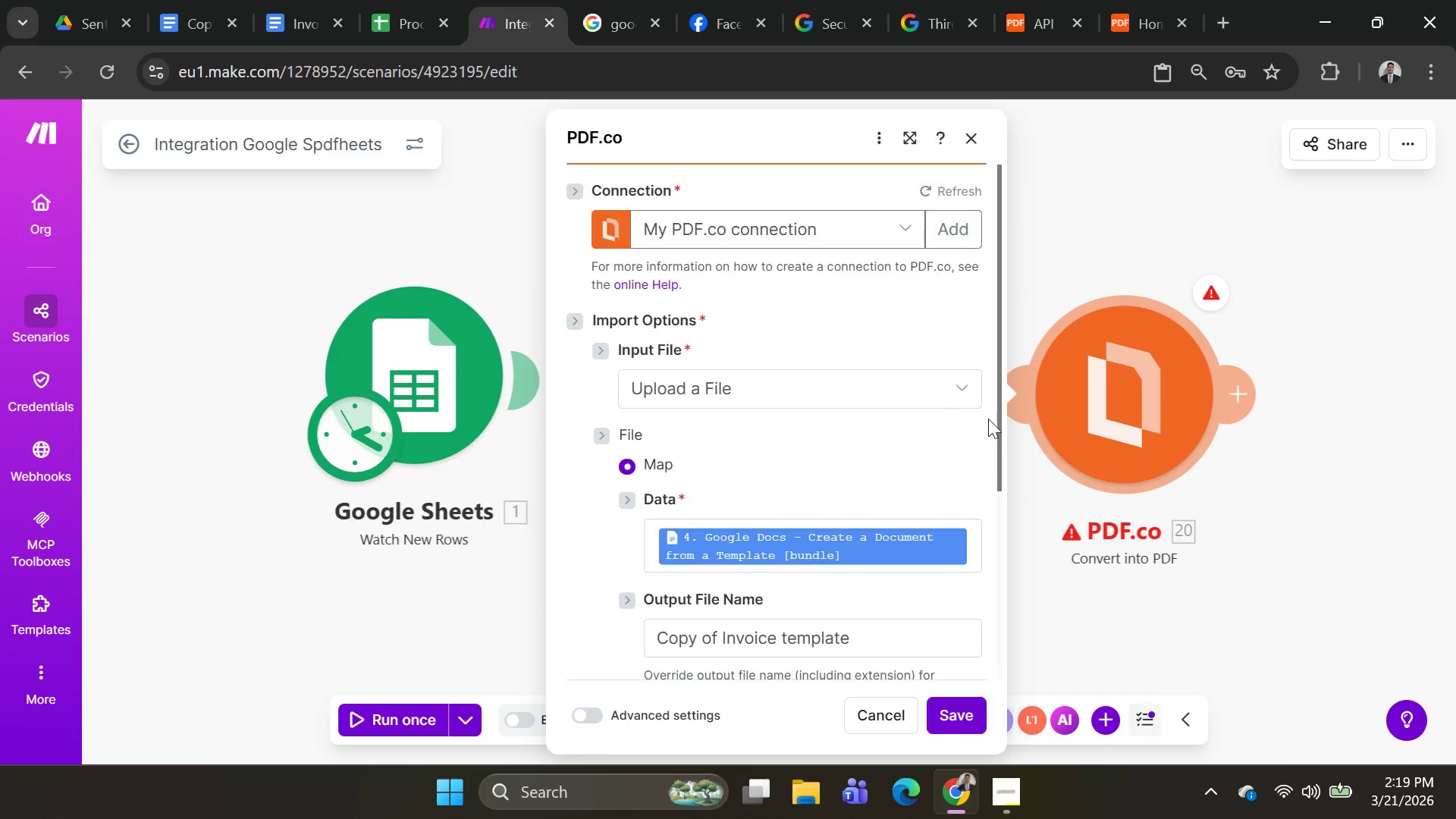 
wait(6.09)
 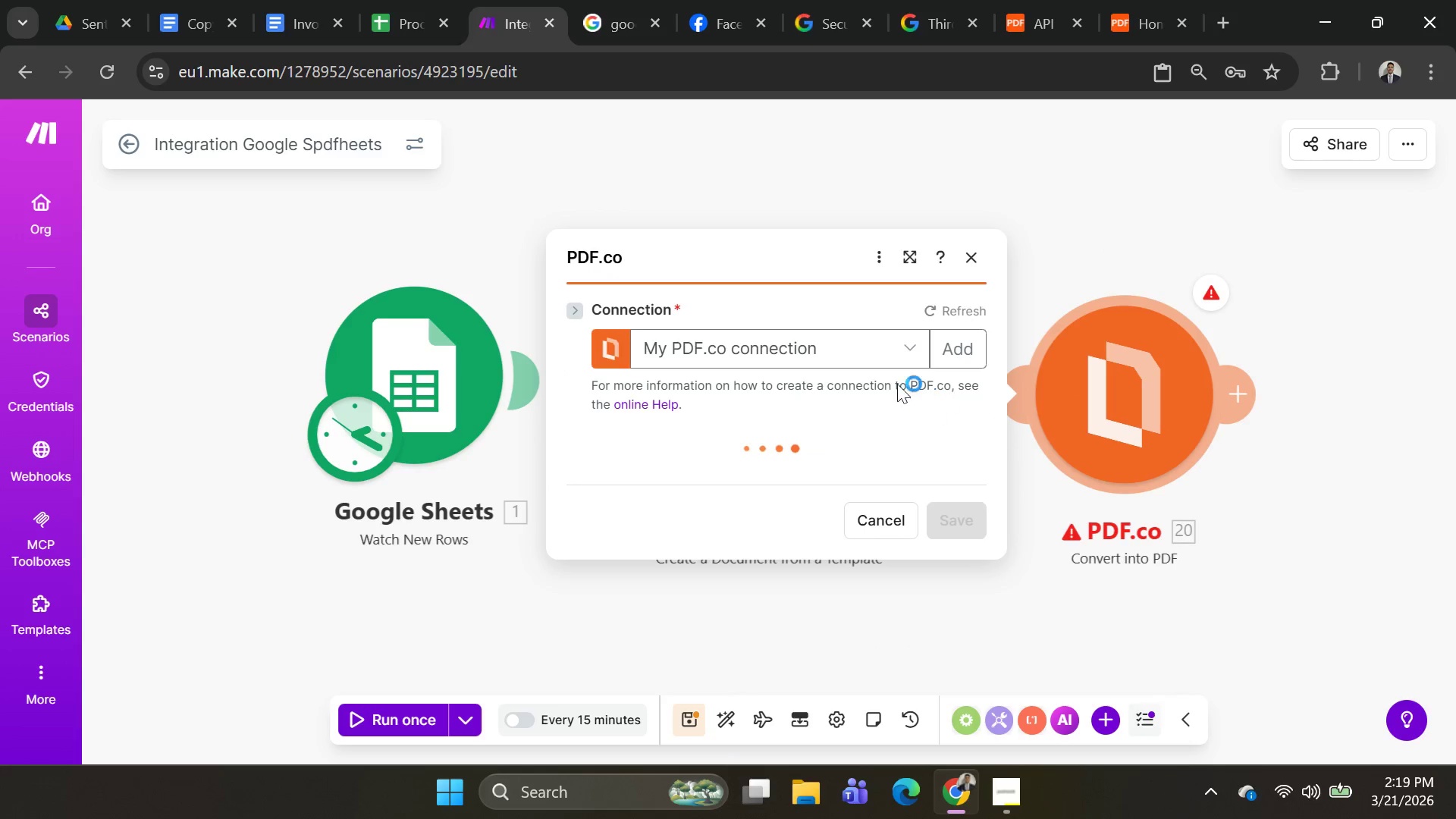 
left_click([798, 542])
 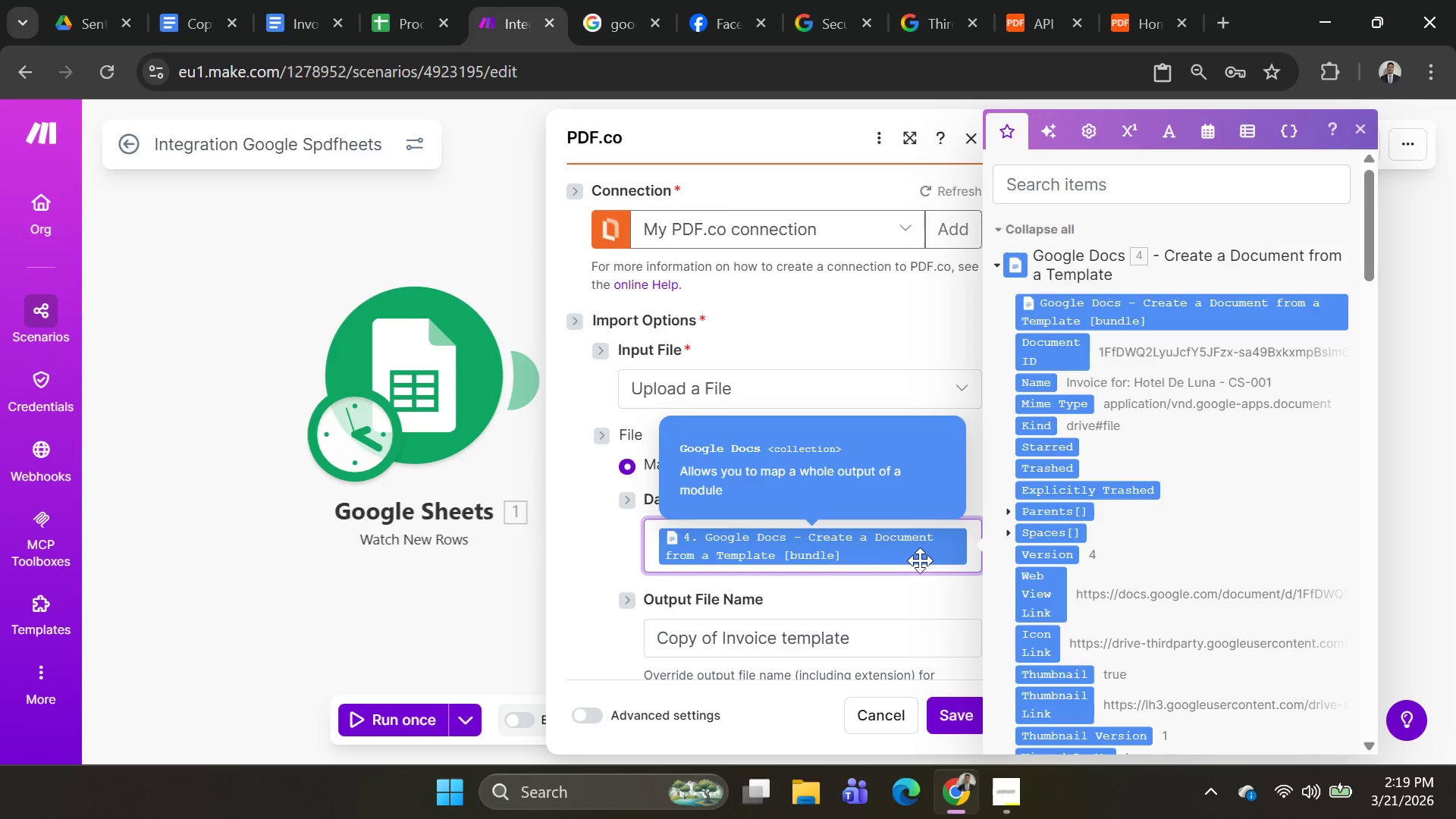 
left_click([943, 554])
 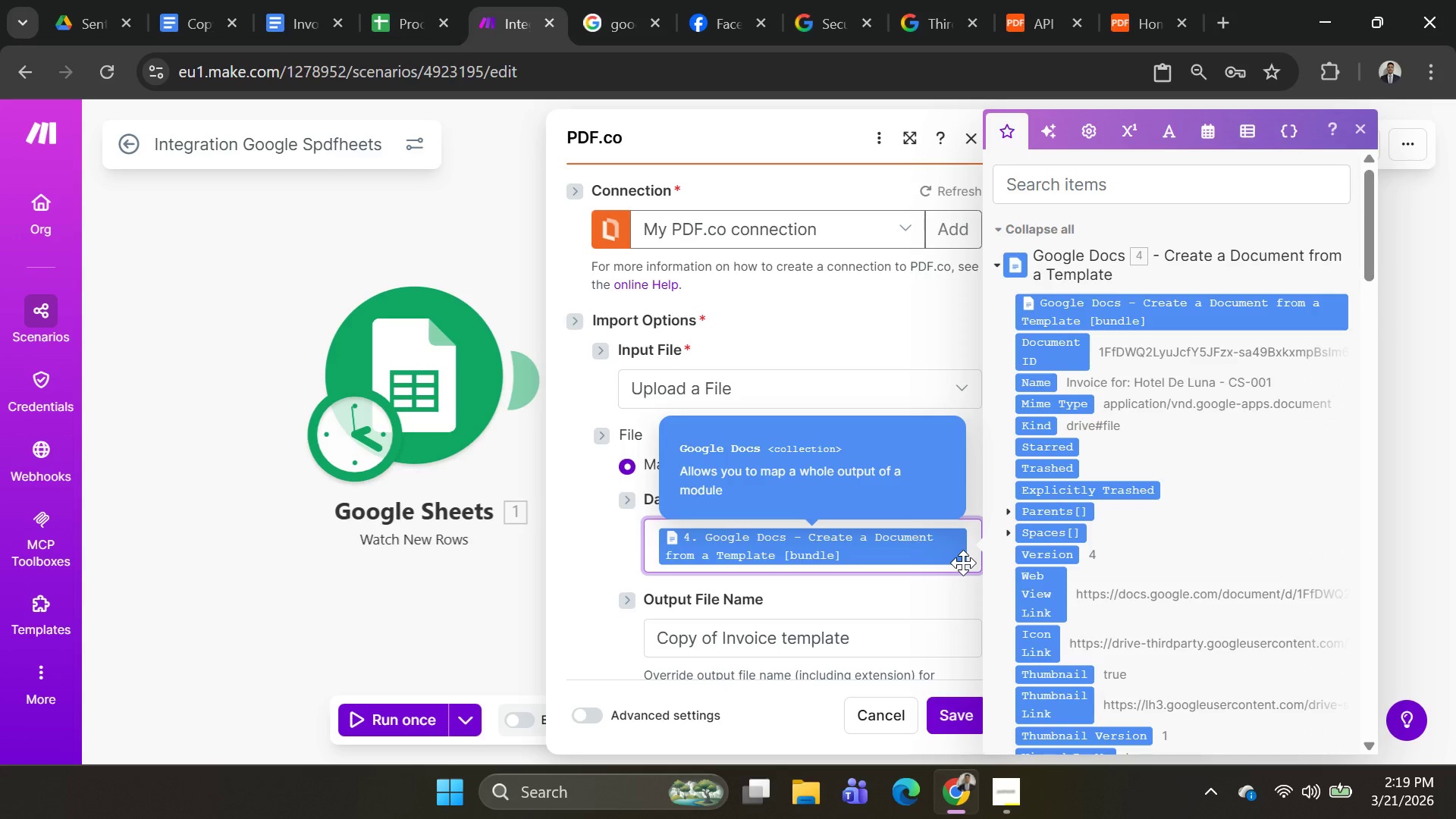 
left_click([963, 563])
 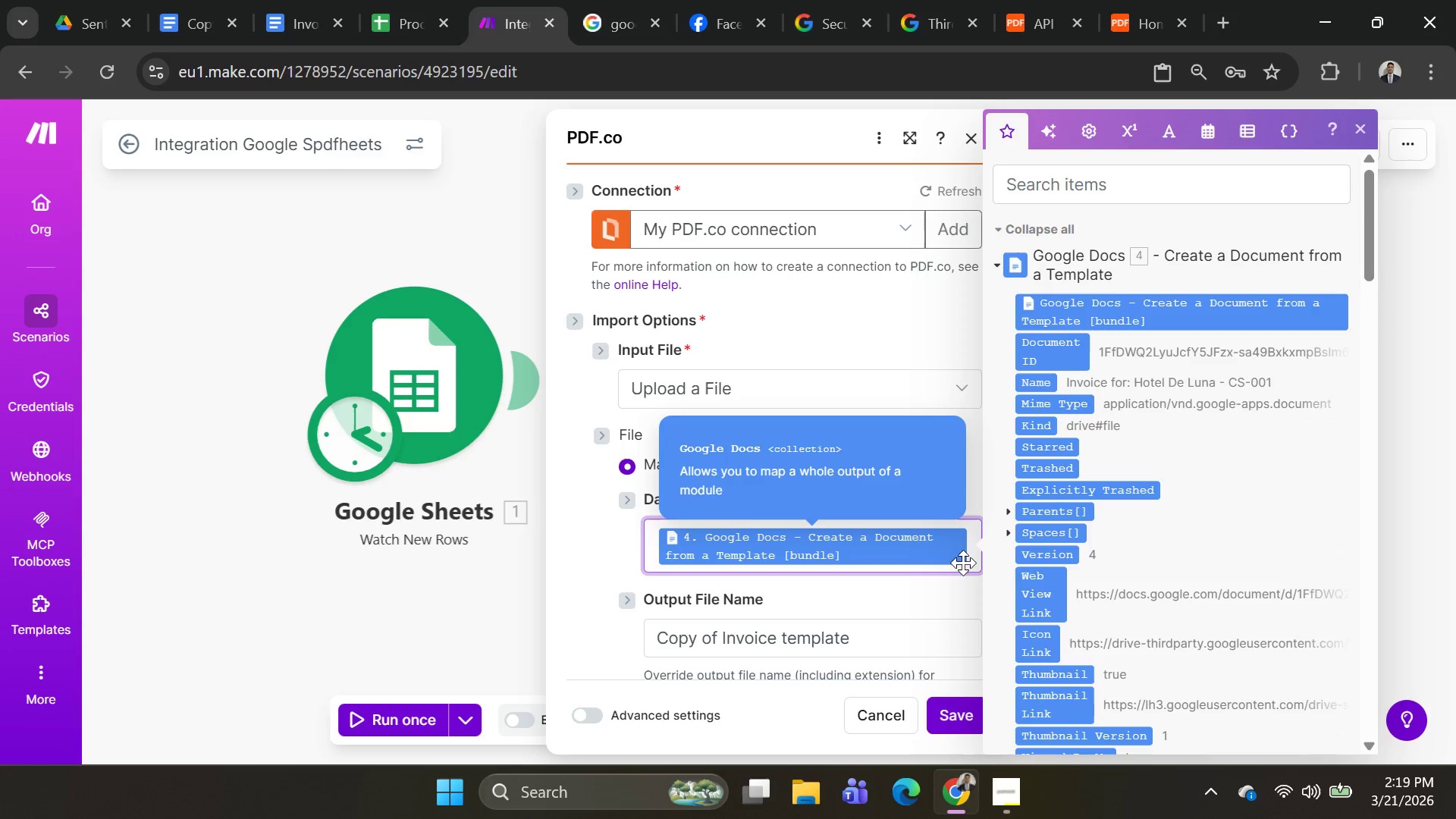 
left_click([965, 549])
 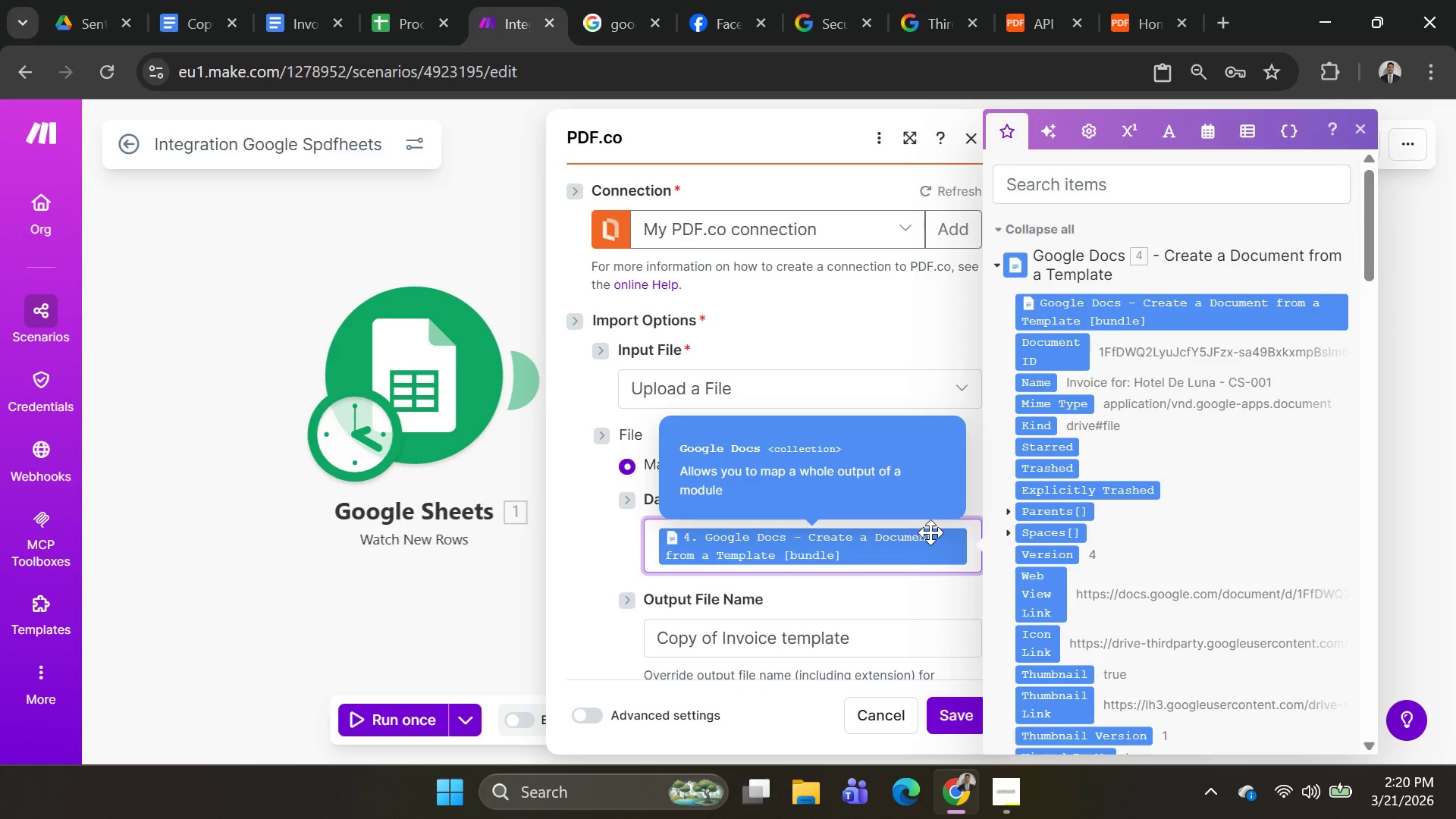 
key(Backspace)
 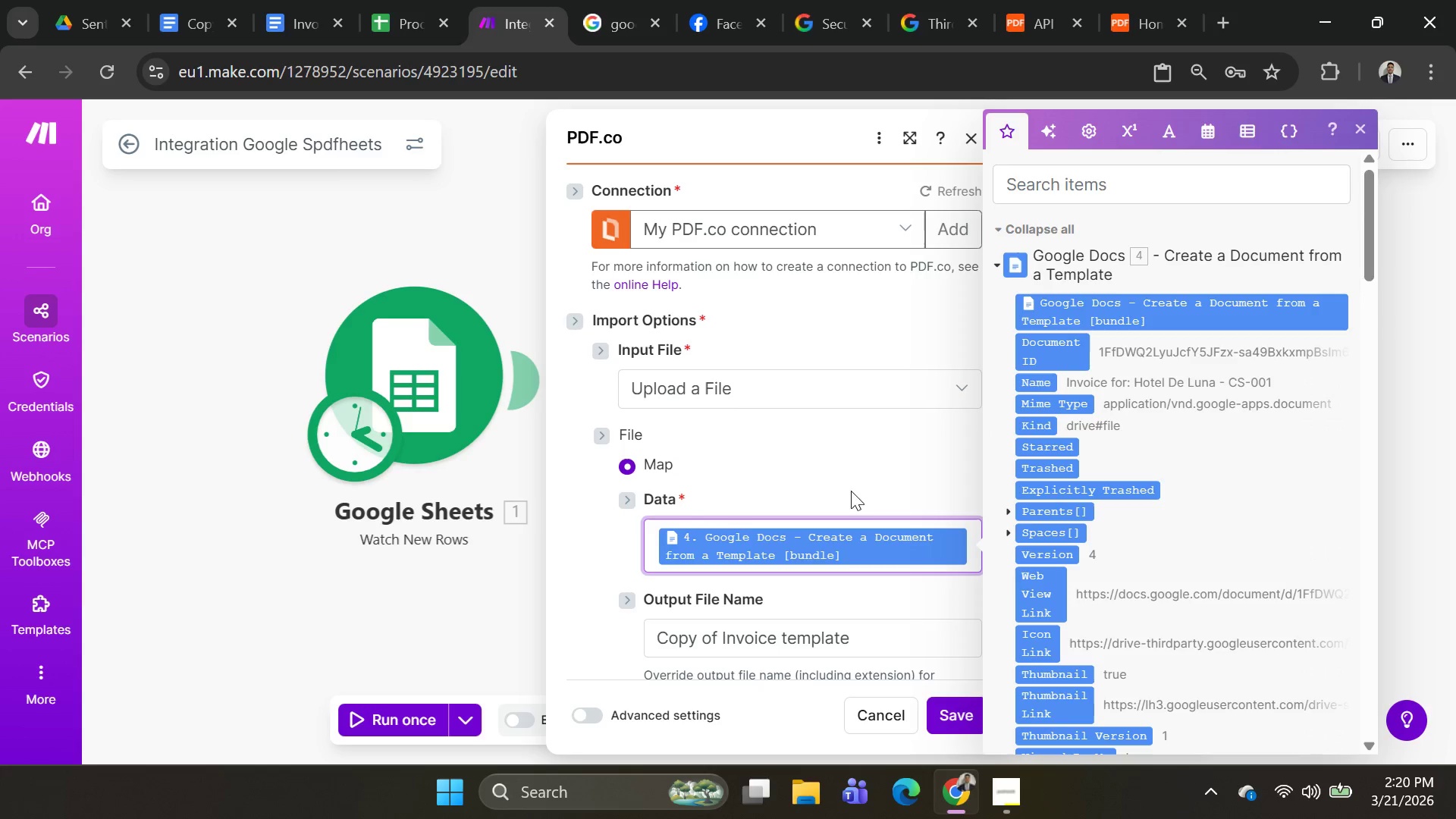 
left_click([853, 459])
 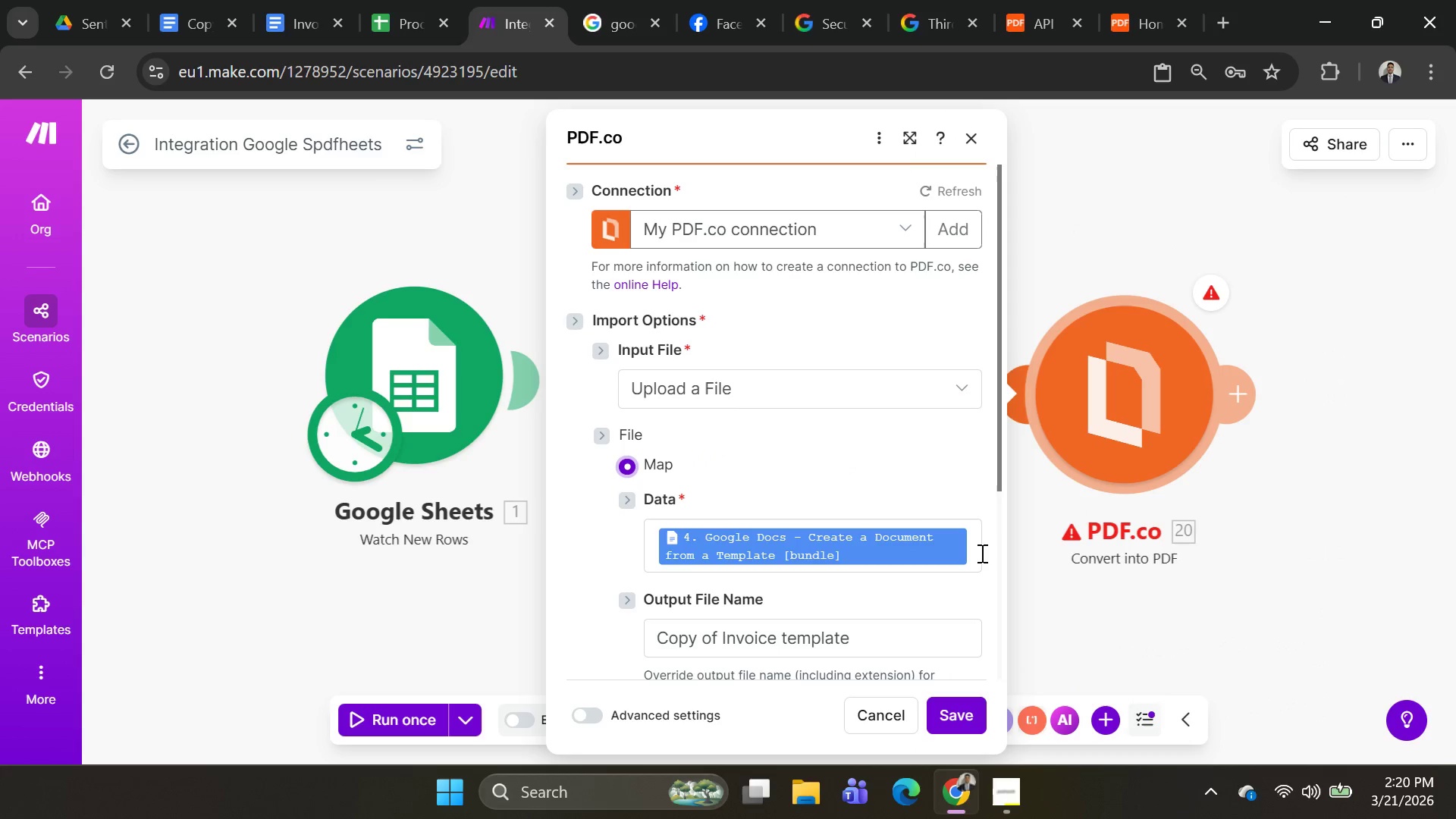 
left_click([977, 553])
 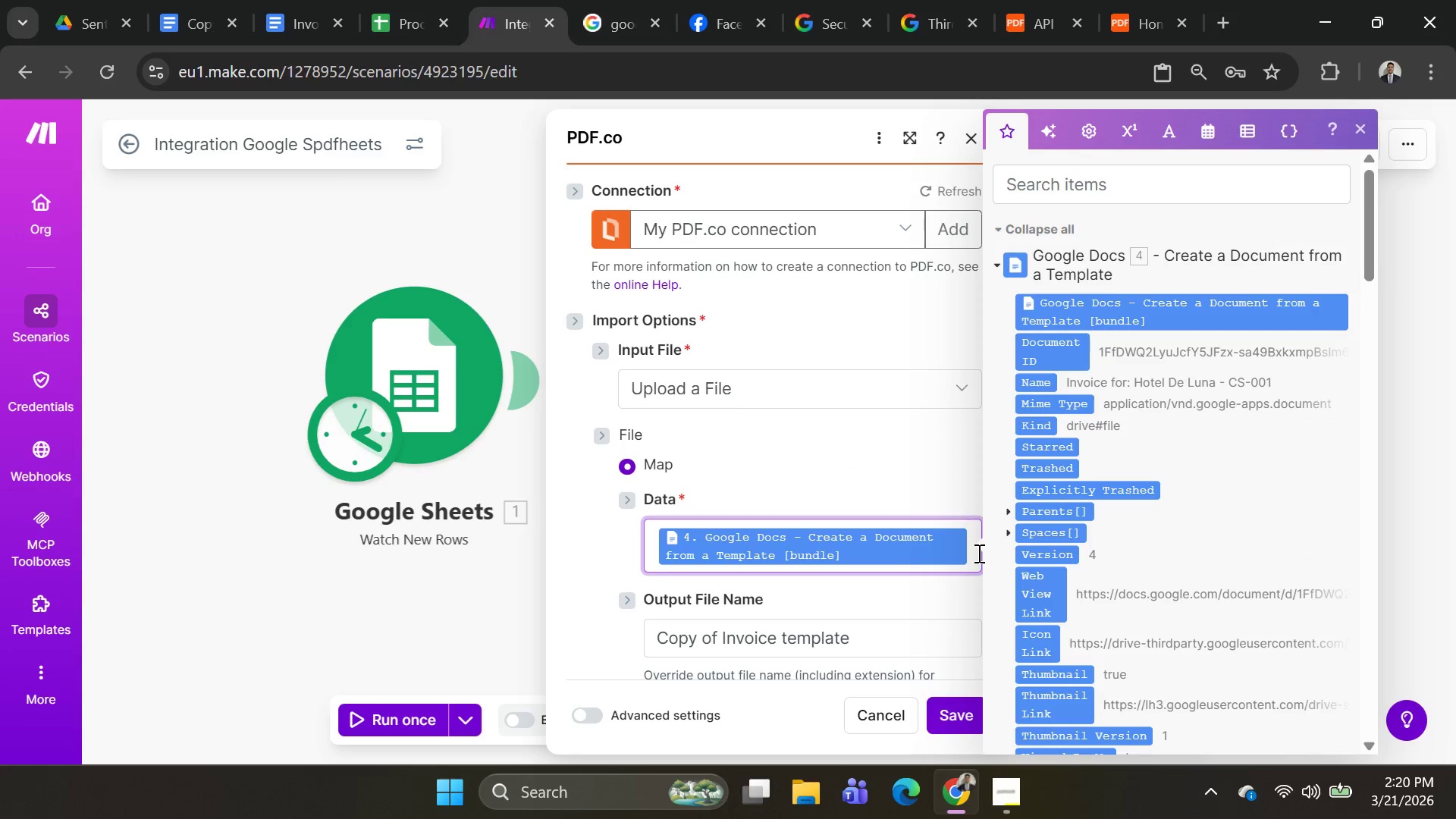 
key(Backspace)
 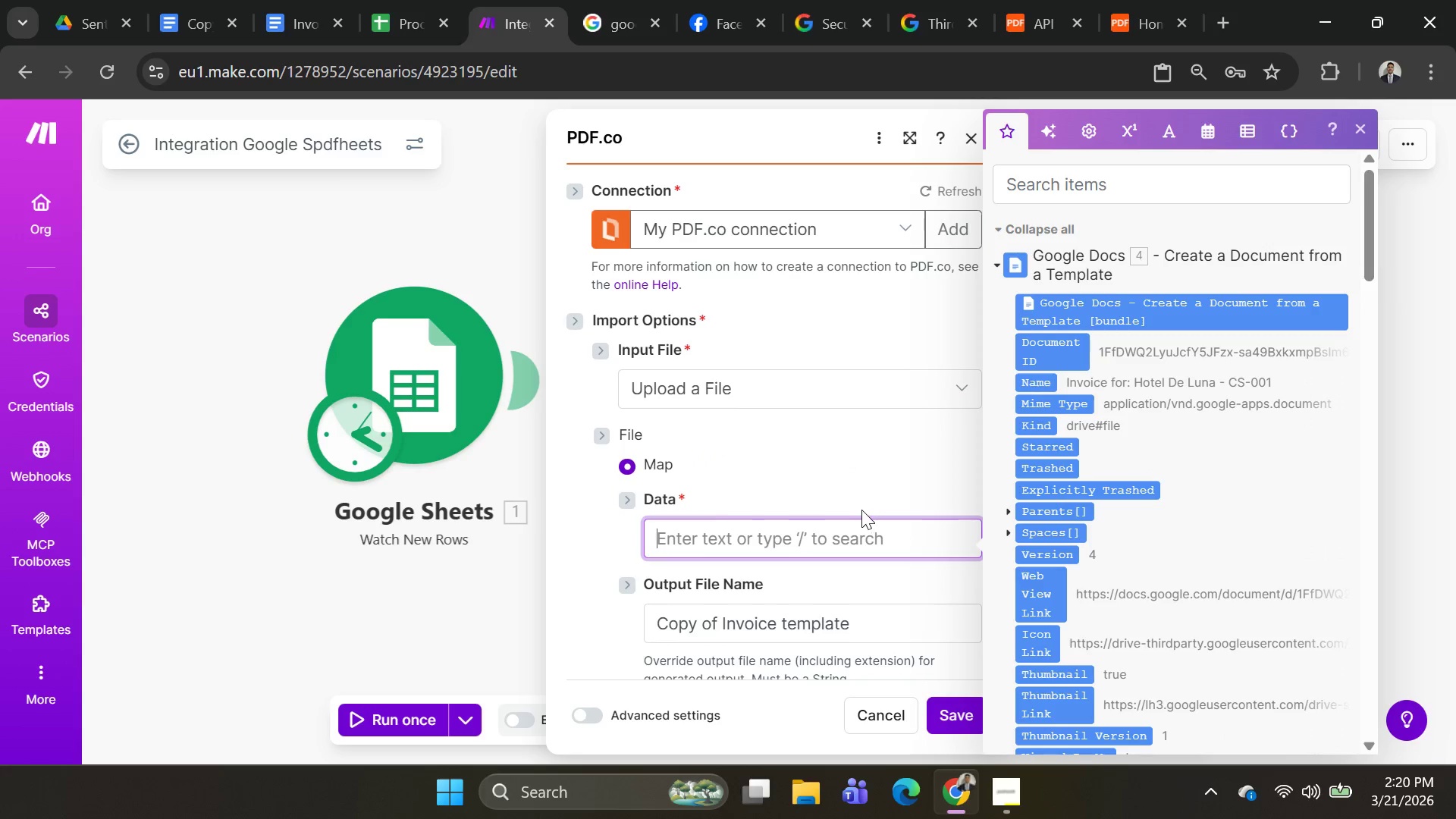 
left_click([856, 529])
 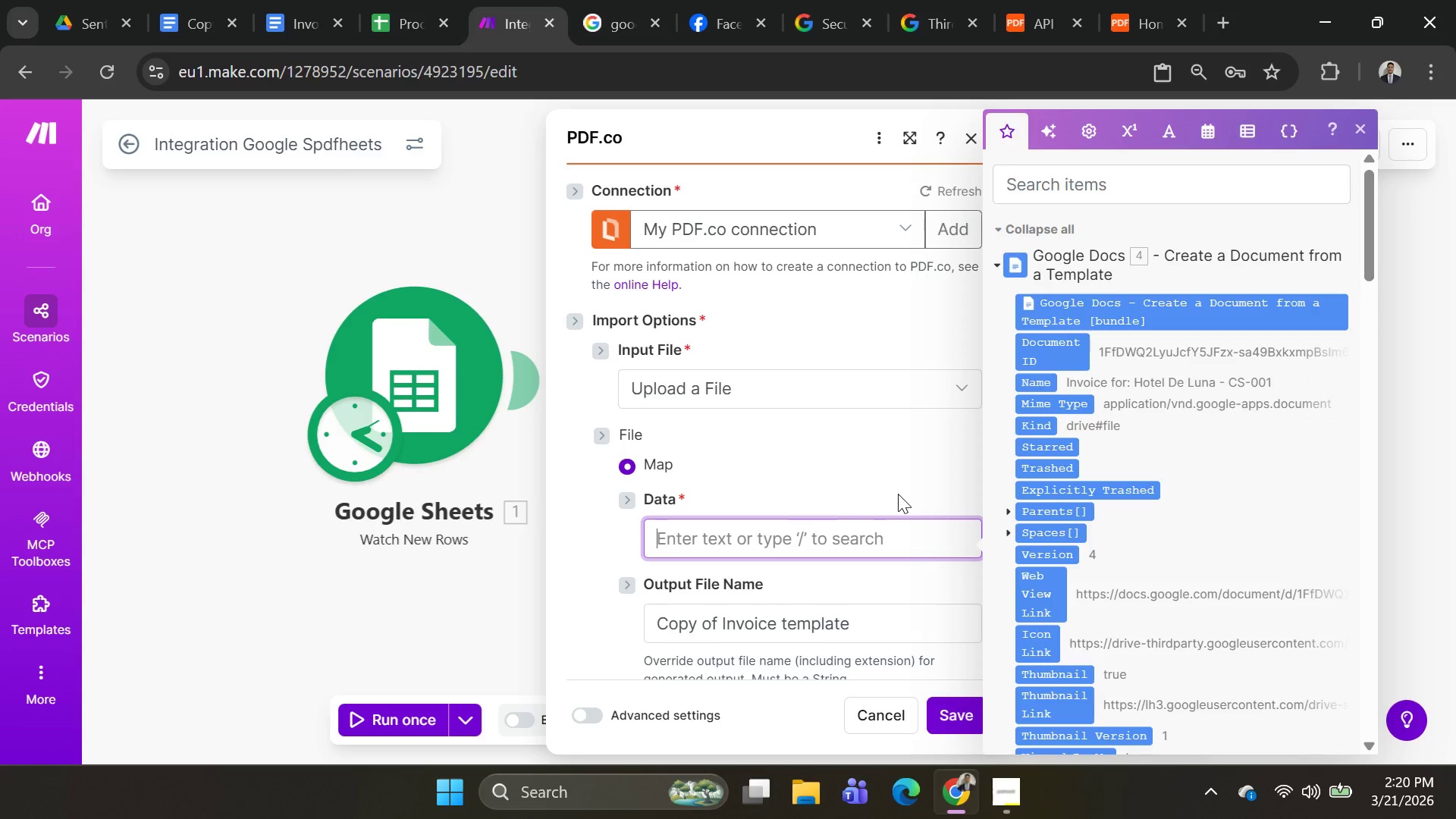 
key(Alt+AltLeft)
 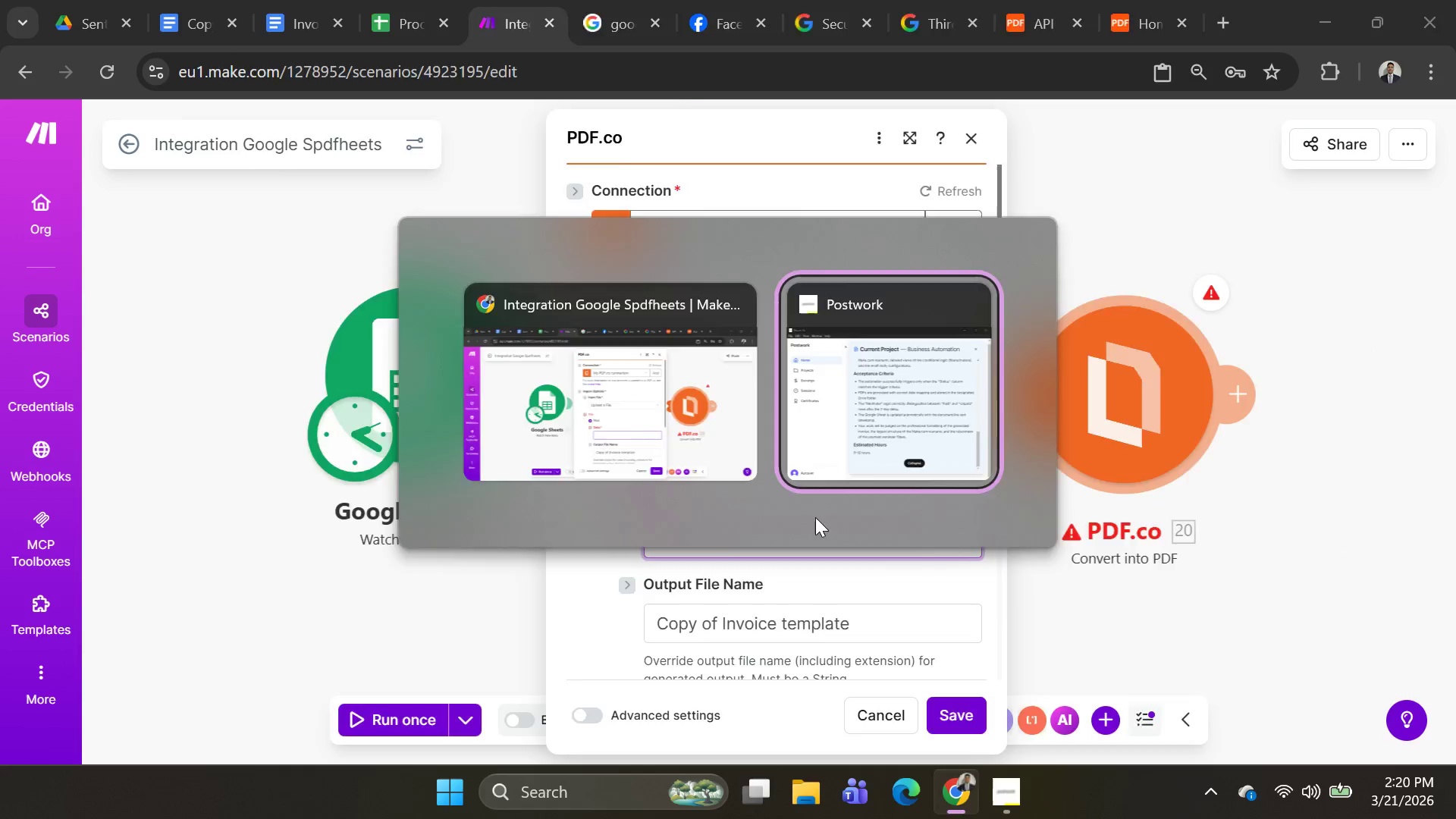 
key(Alt+Tab)